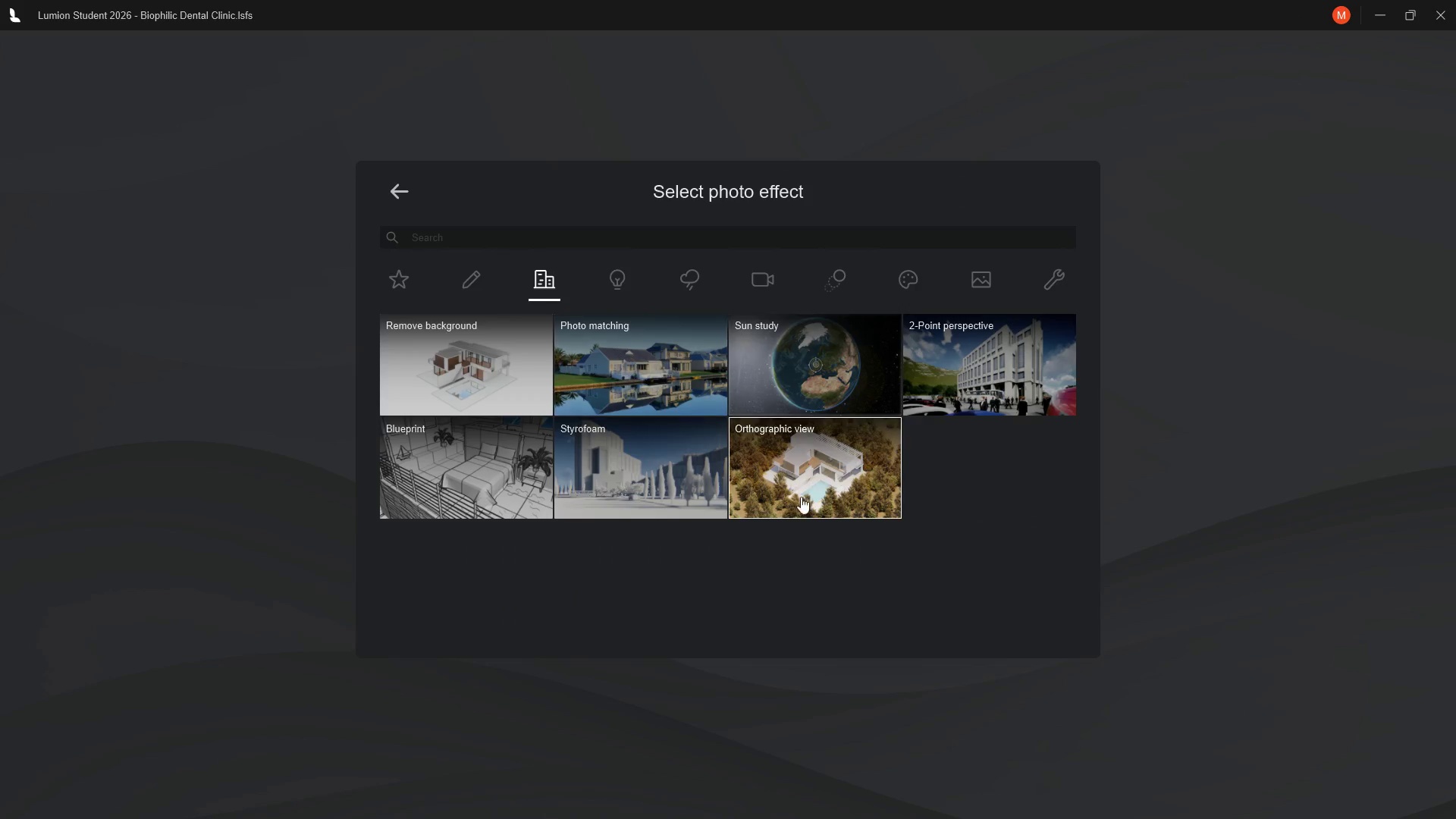 
wait(8.77)
 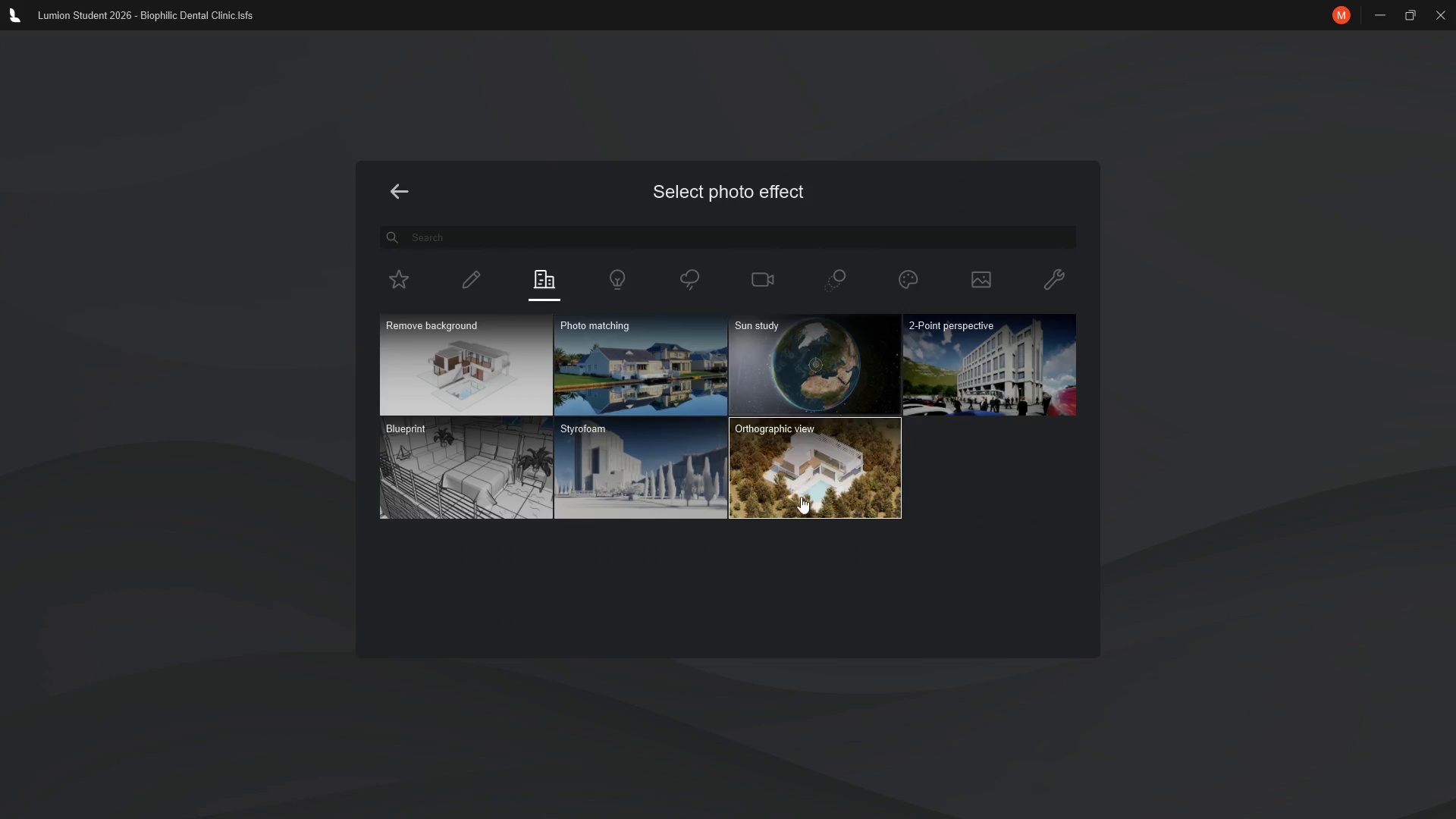 
left_click([993, 357])
 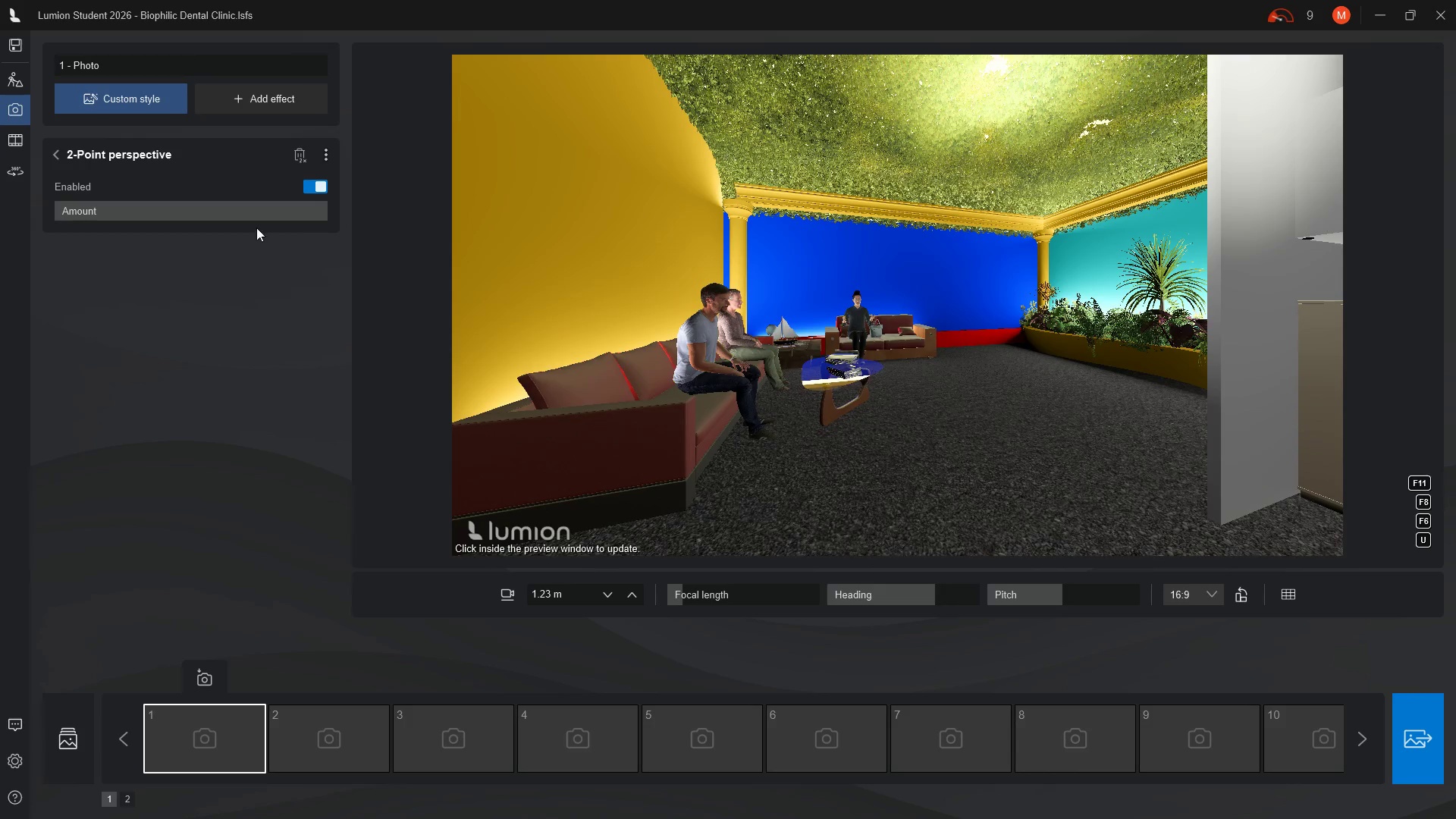 
left_click_drag(start_coordinate=[62, 216], to_coordinate=[340, 221])
 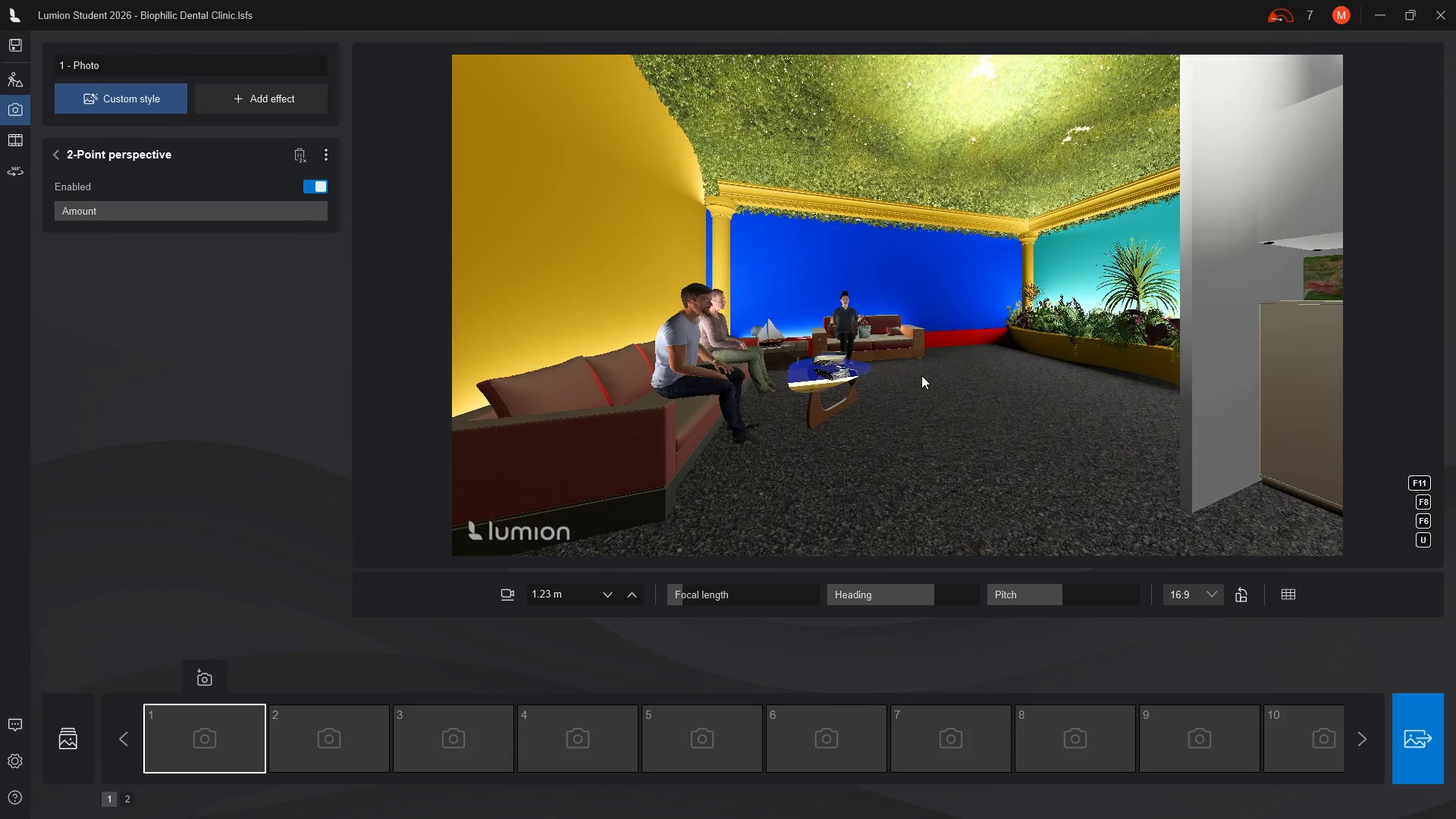 
scroll: coordinate [893, 388], scroll_direction: up, amount: 2.0
 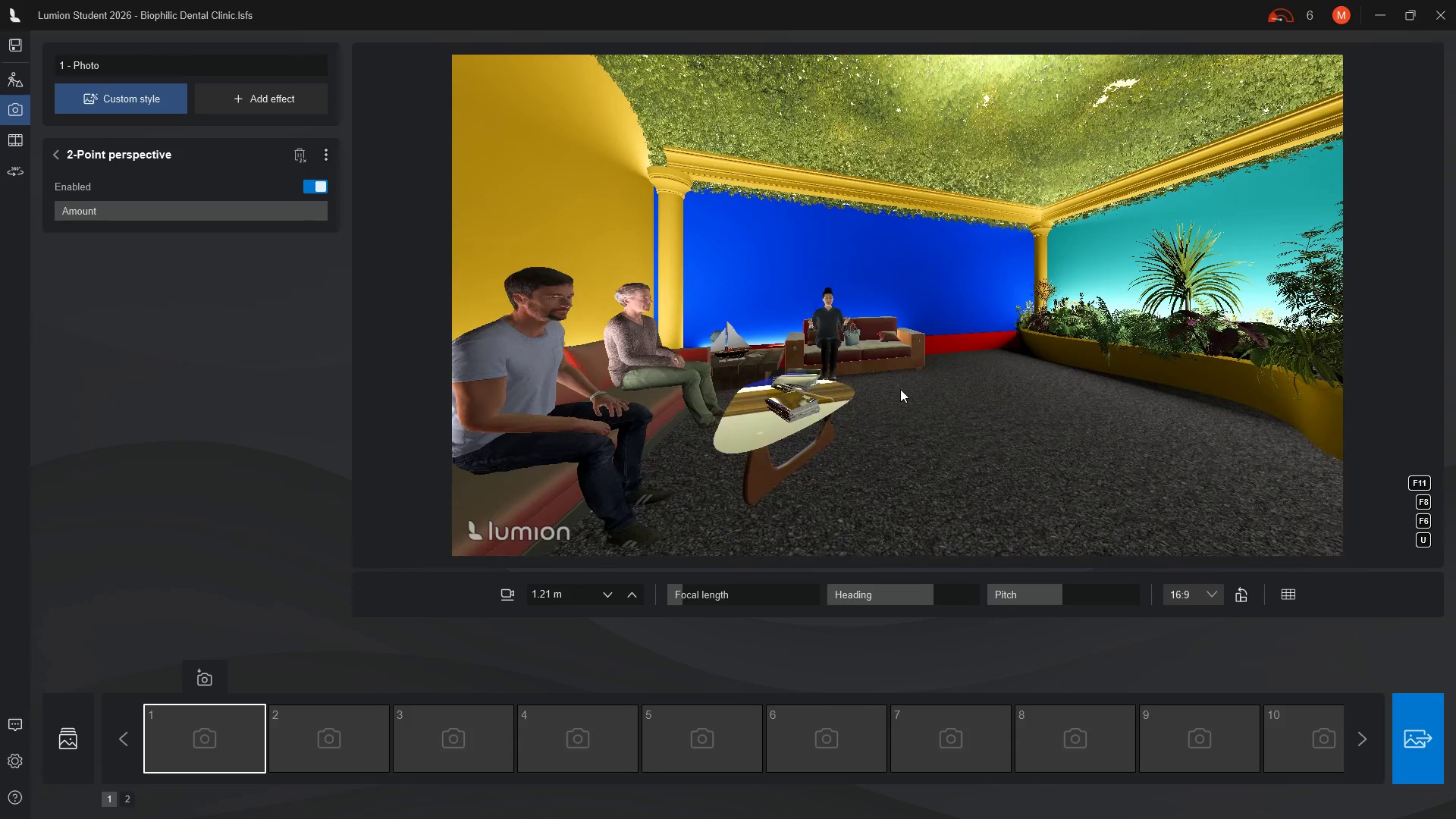 
scroll: coordinate [889, 408], scroll_direction: down, amount: 2.0
 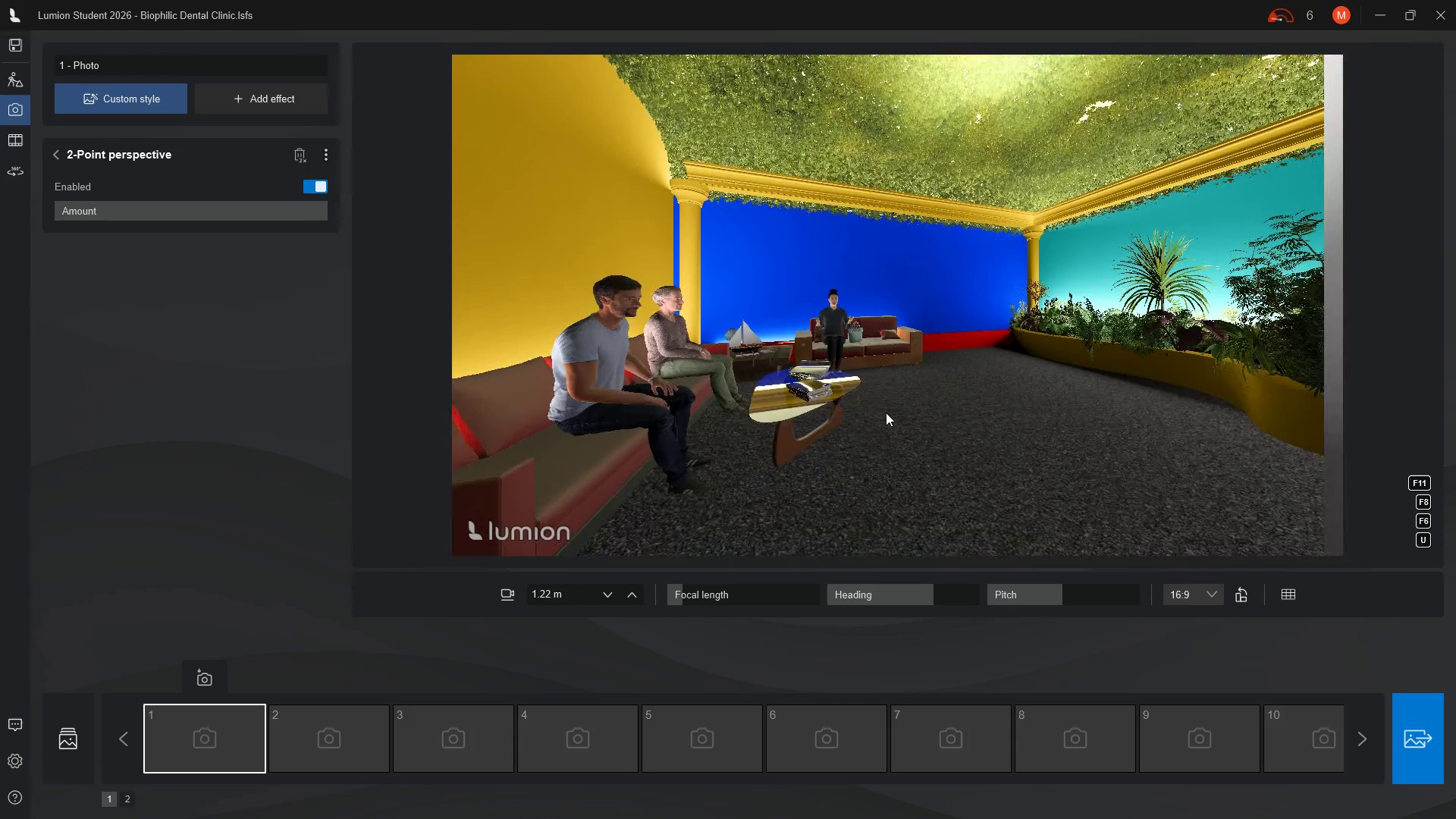 
scroll: coordinate [886, 413], scroll_direction: up, amount: 1.0
 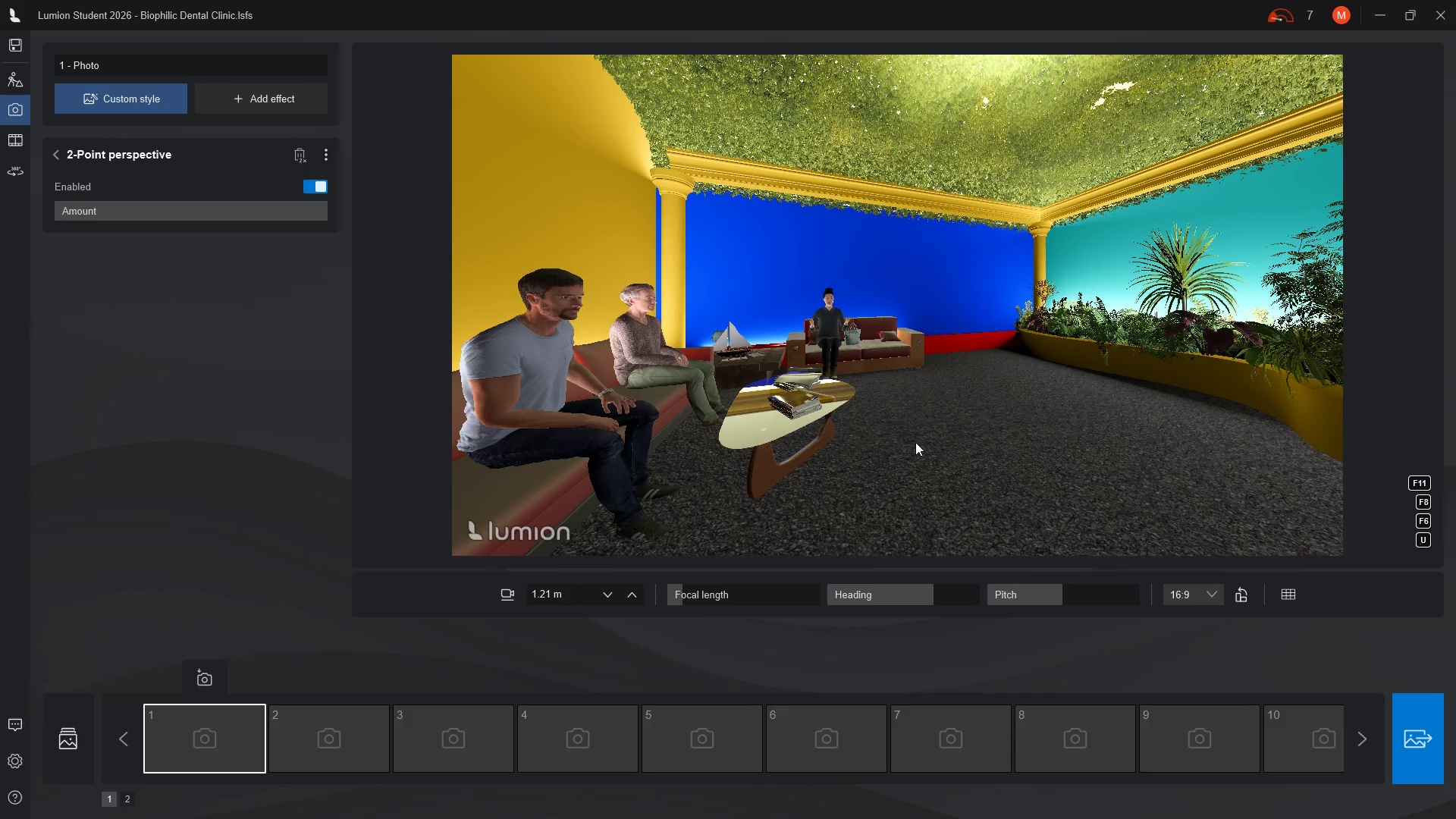 
right_click([915, 442])
 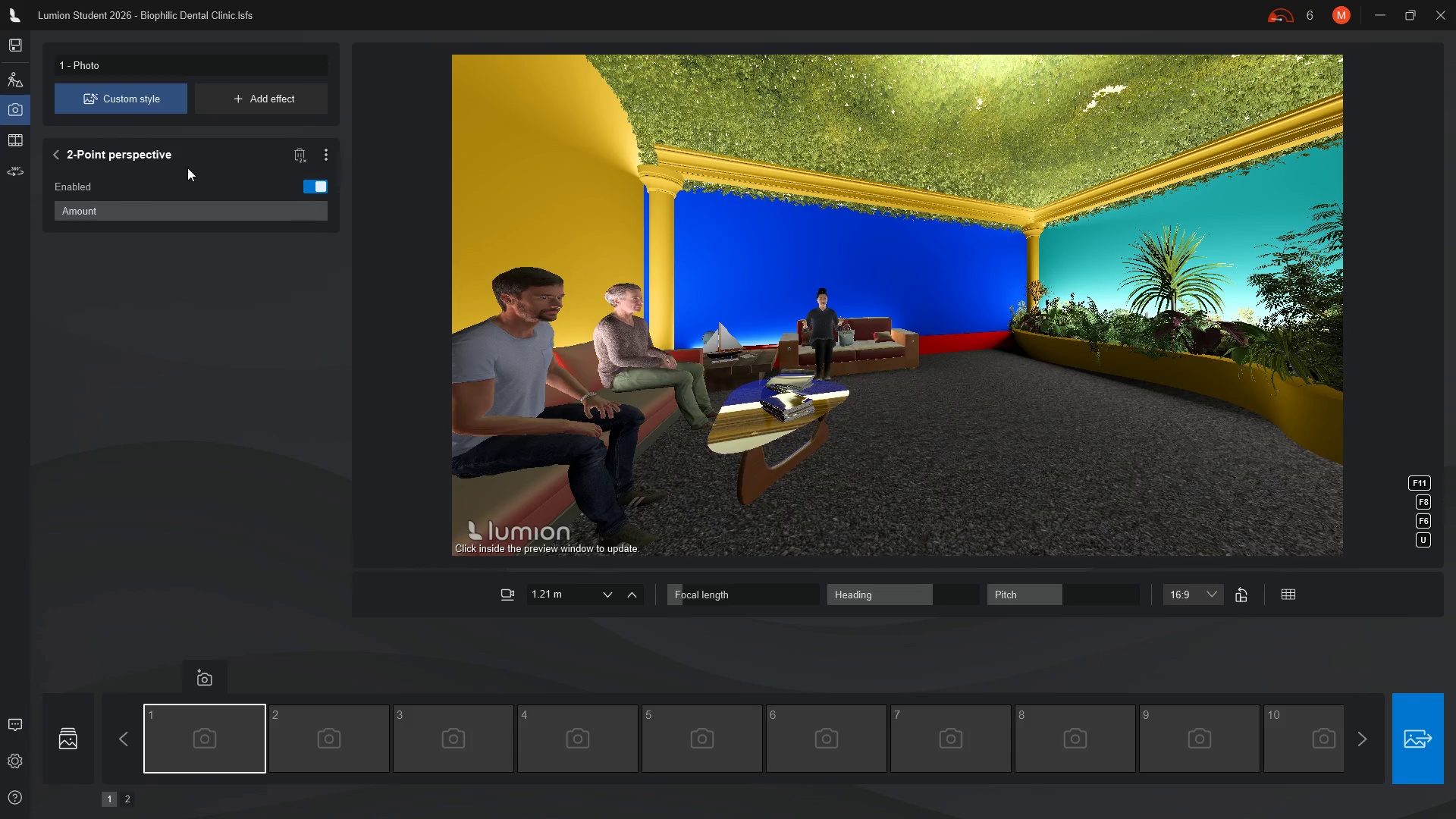 
left_click([283, 97])
 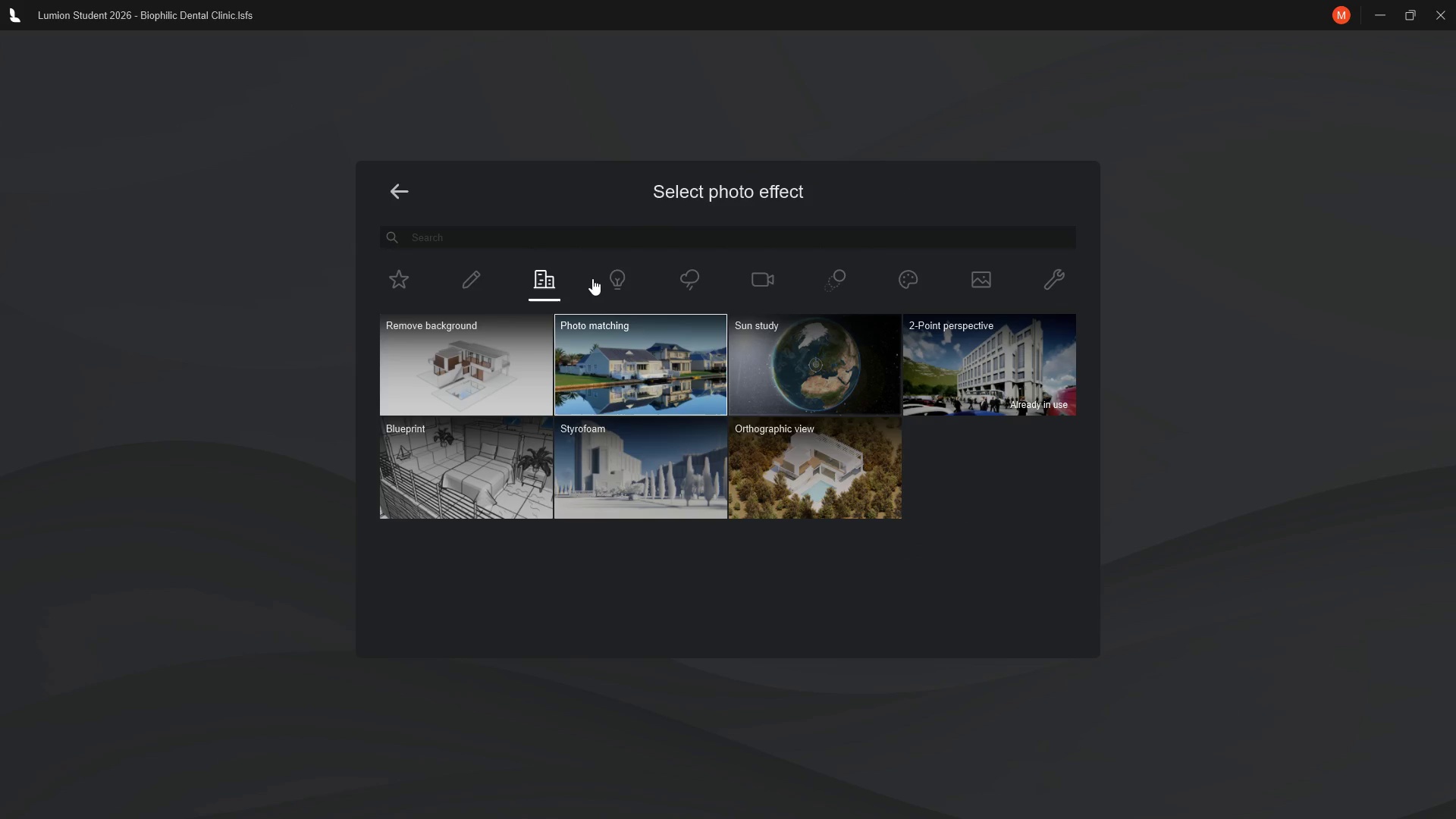 
left_click([615, 276])
 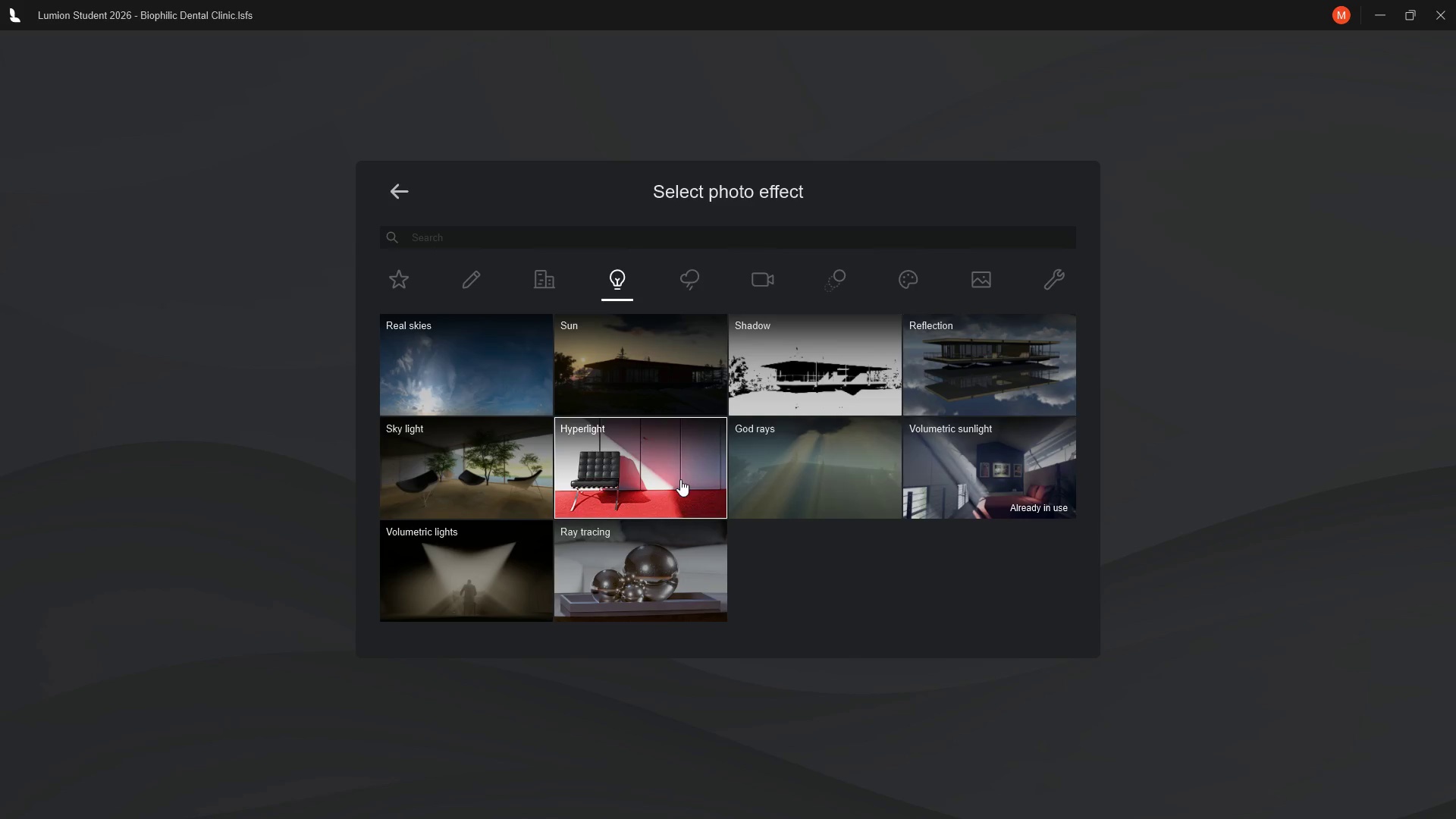 
left_click([999, 479])
 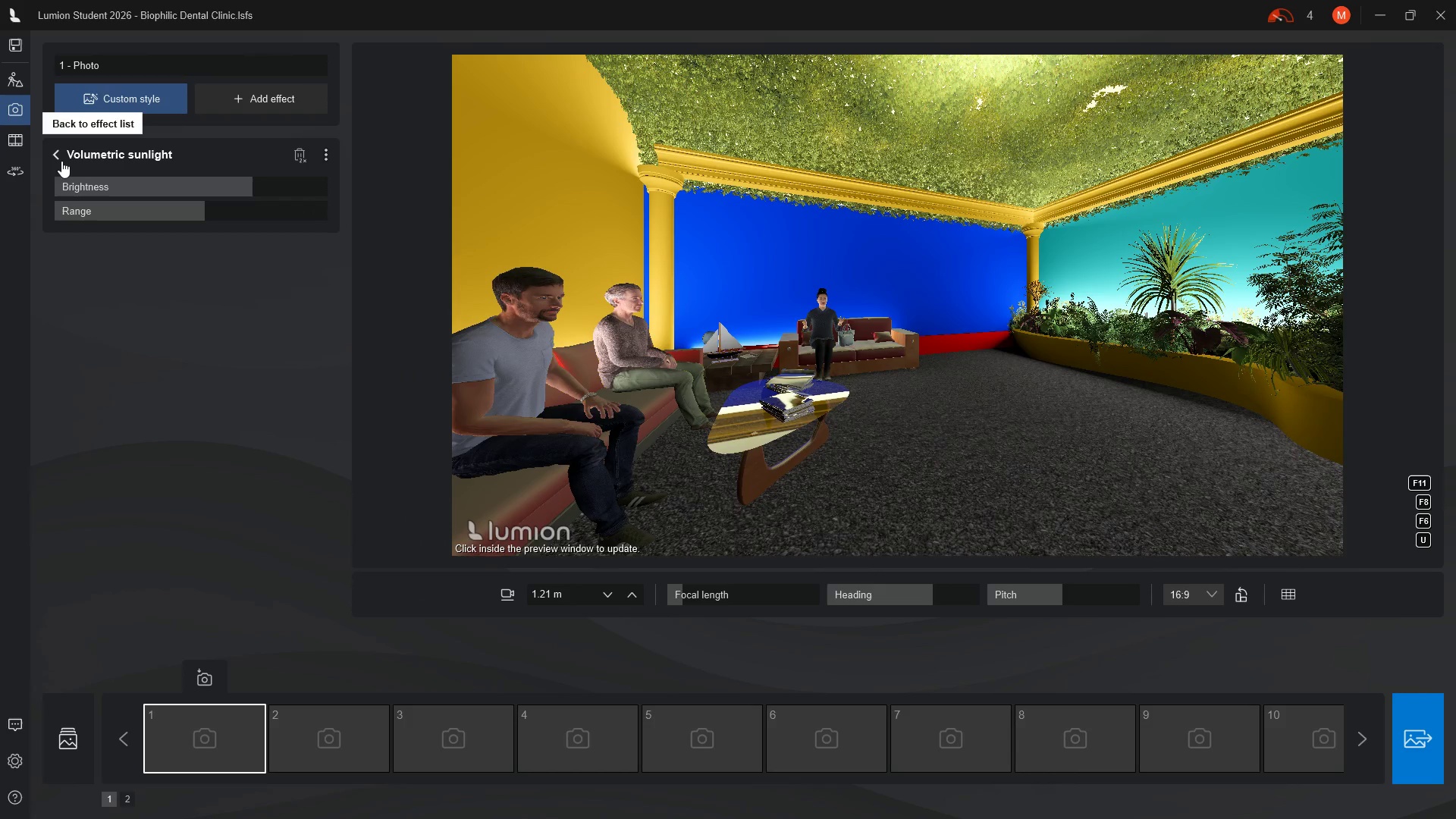 
wait(5.97)
 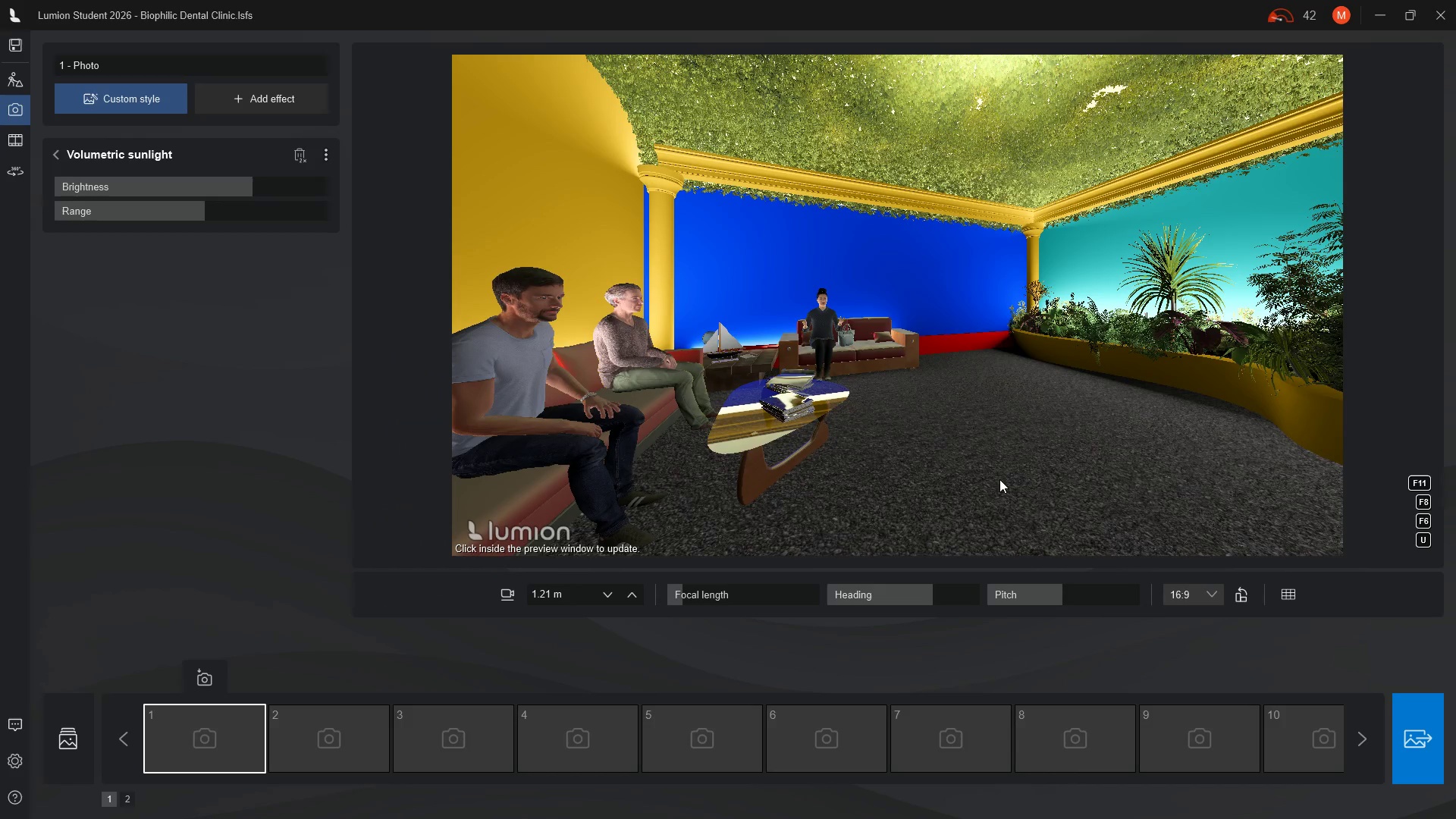 
mouse_move([119, 102])
 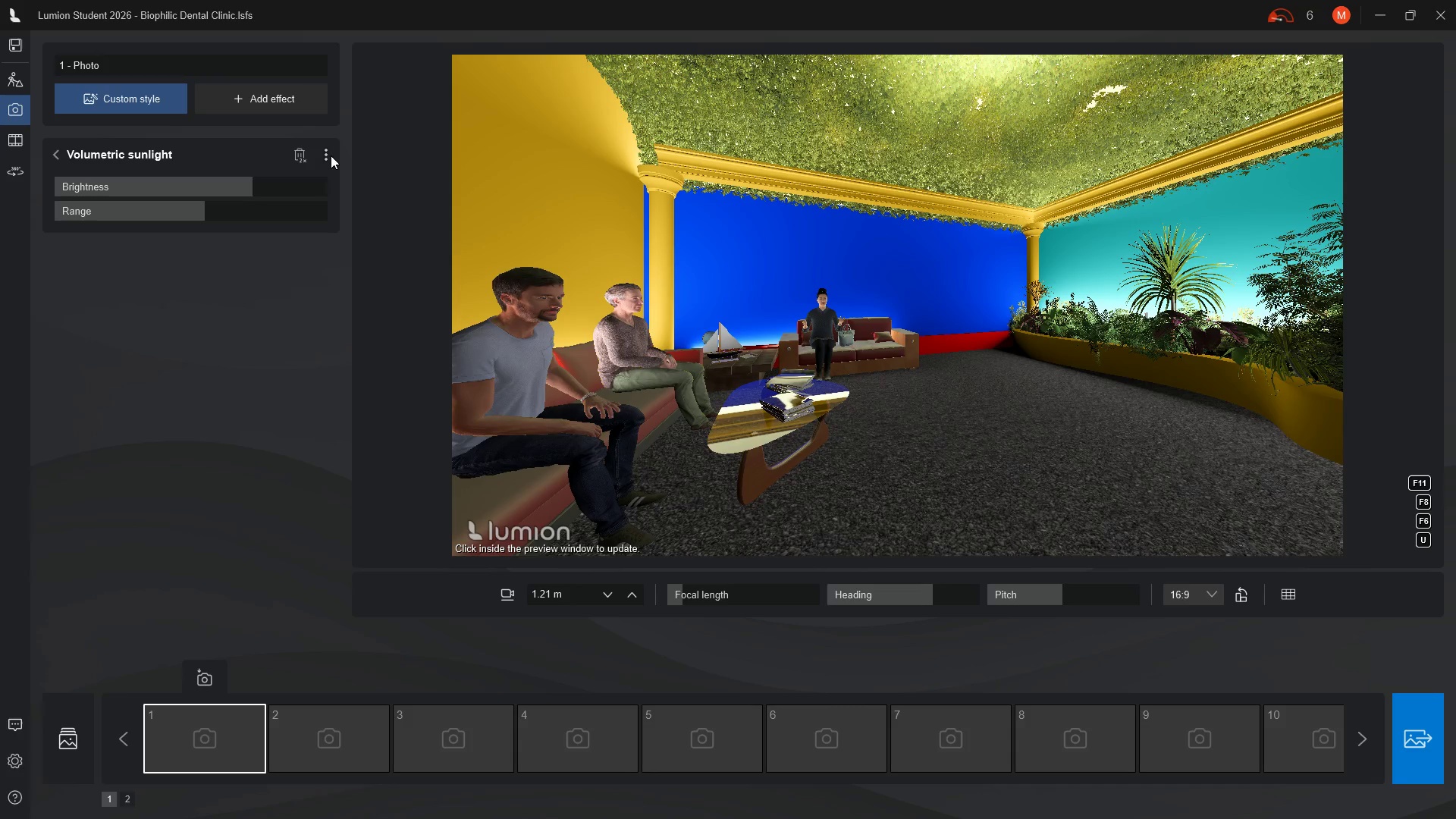 
left_click([327, 155])
 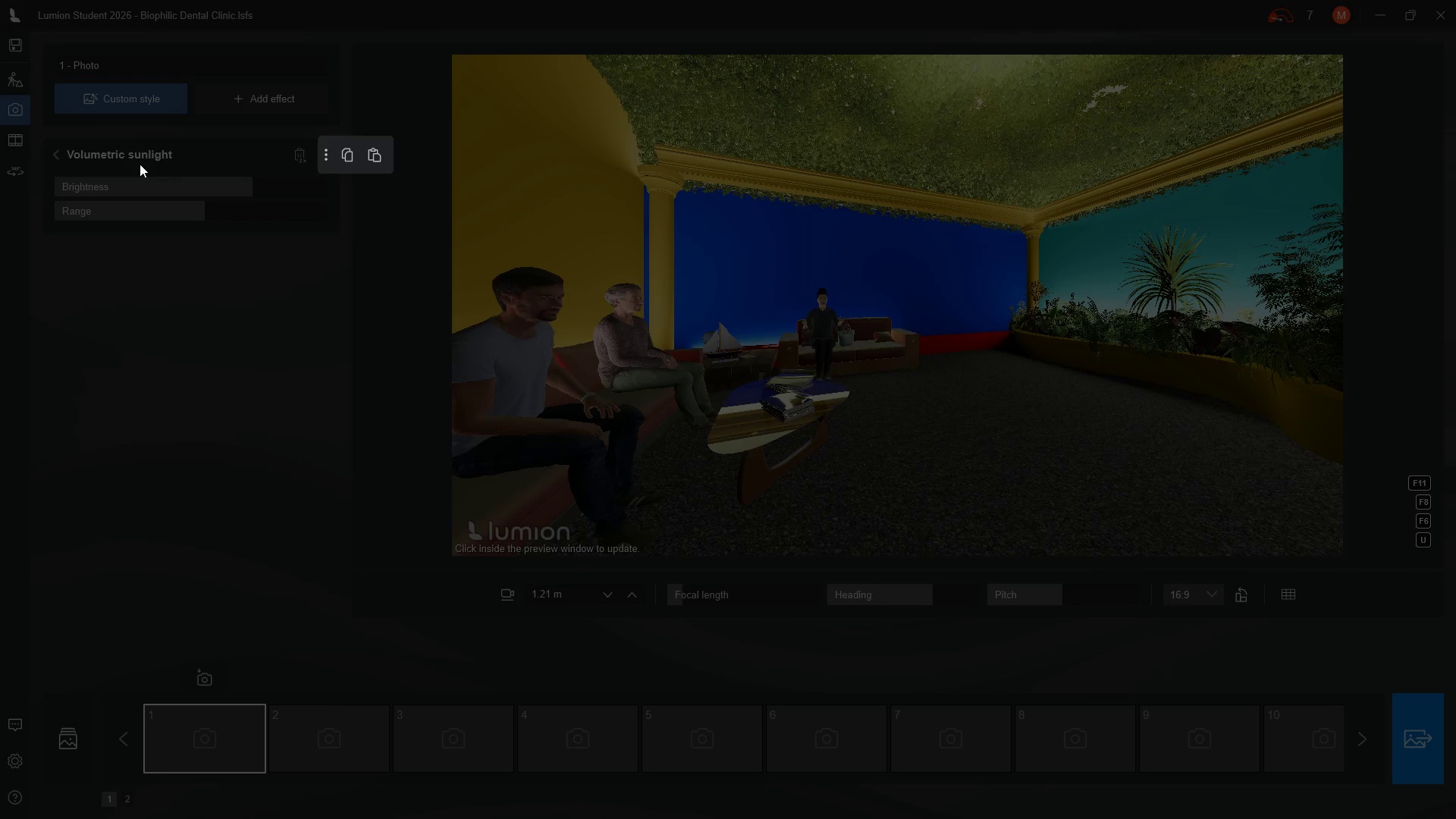 
left_click([60, 154])
 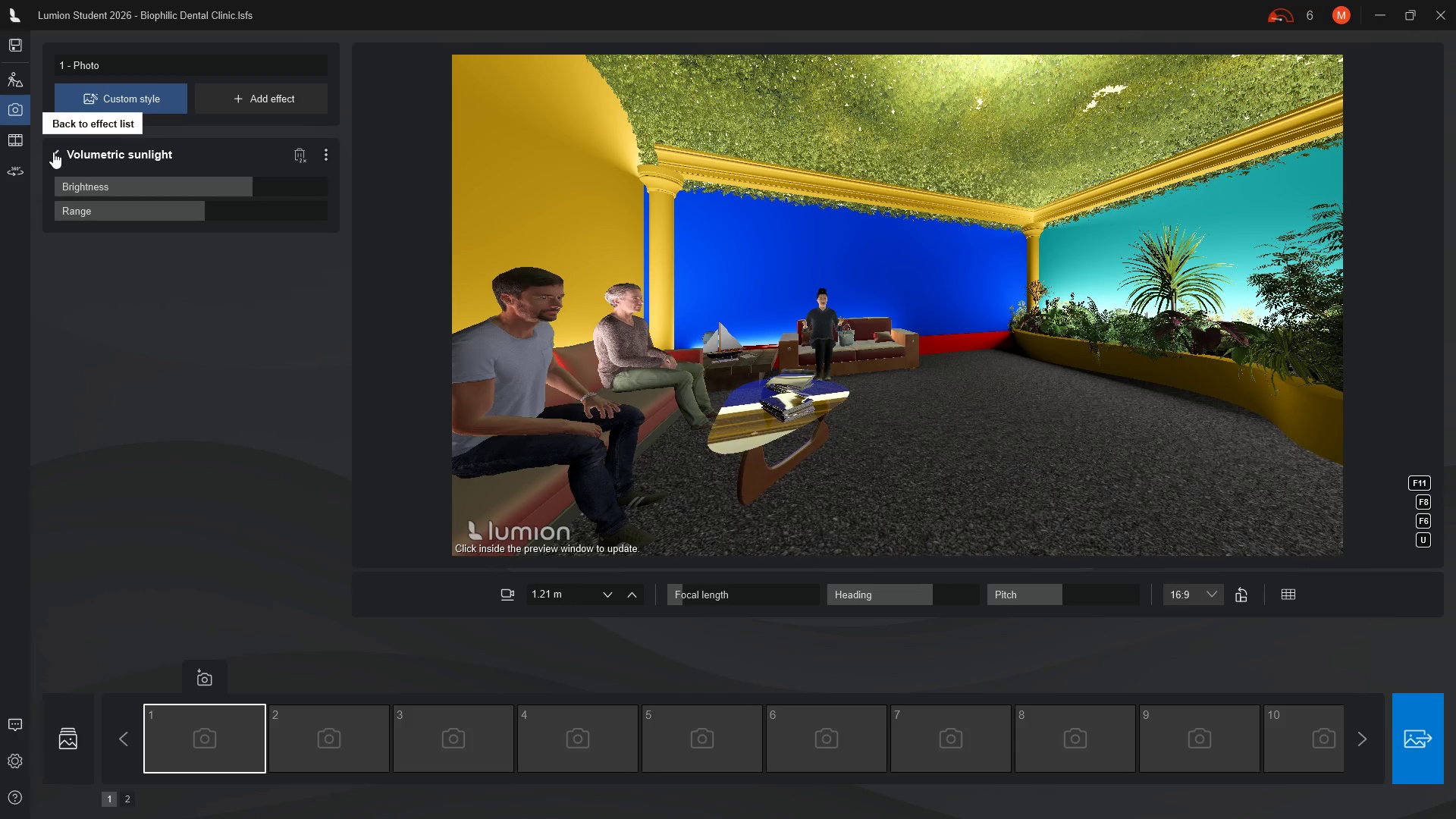 
left_click([53, 155])
 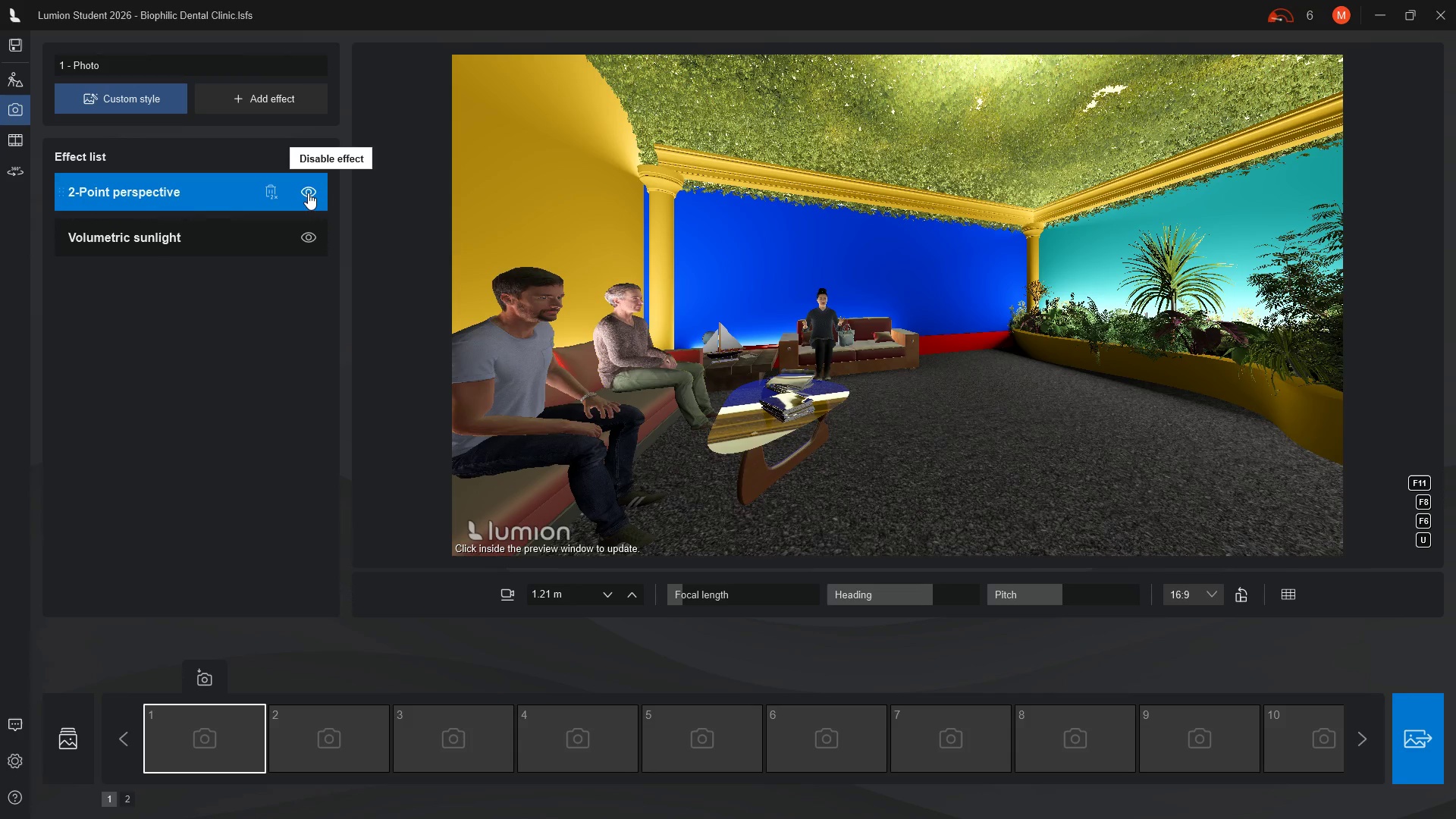 
wait(6.38)
 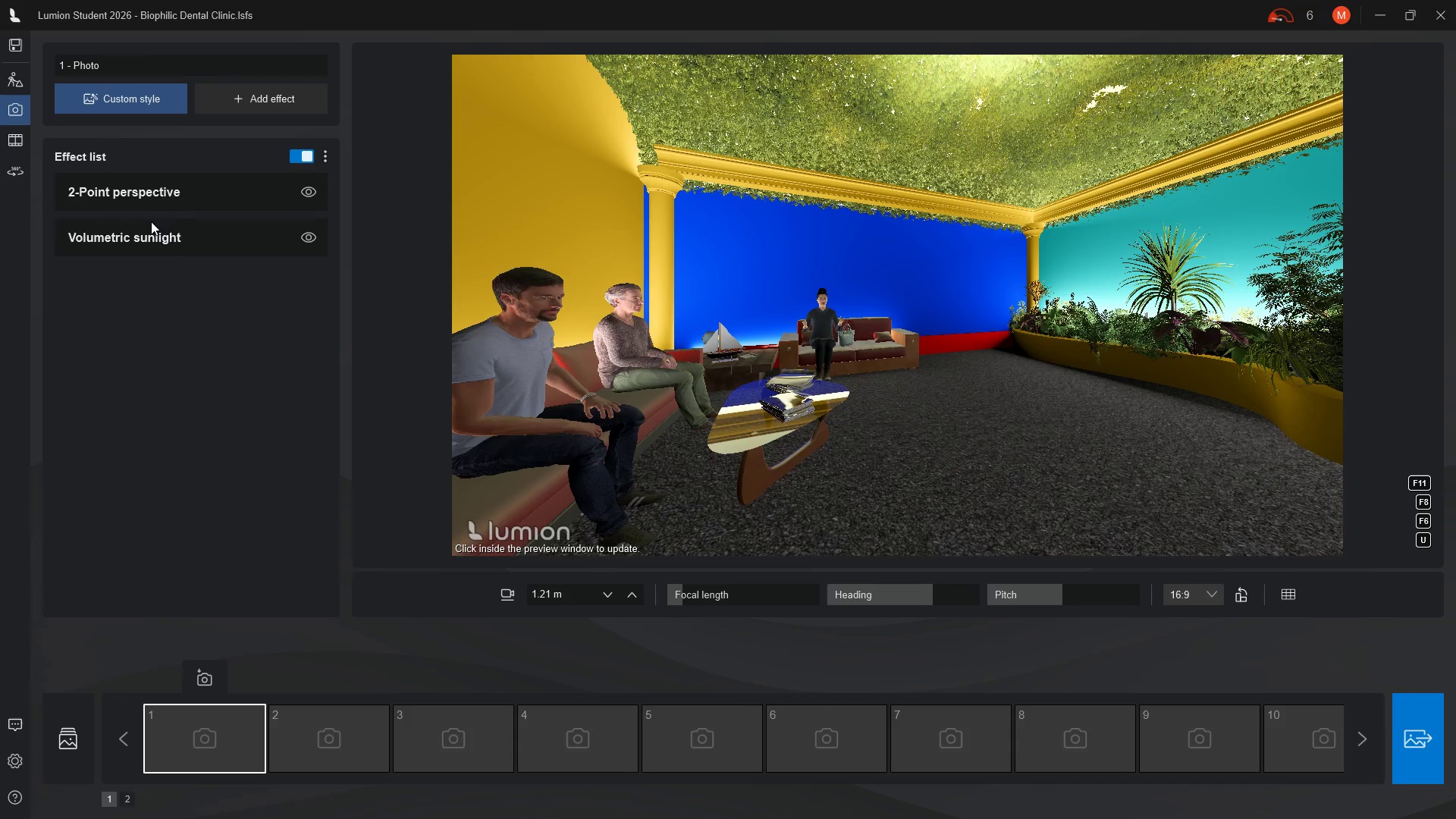 
left_click([105, 243])
 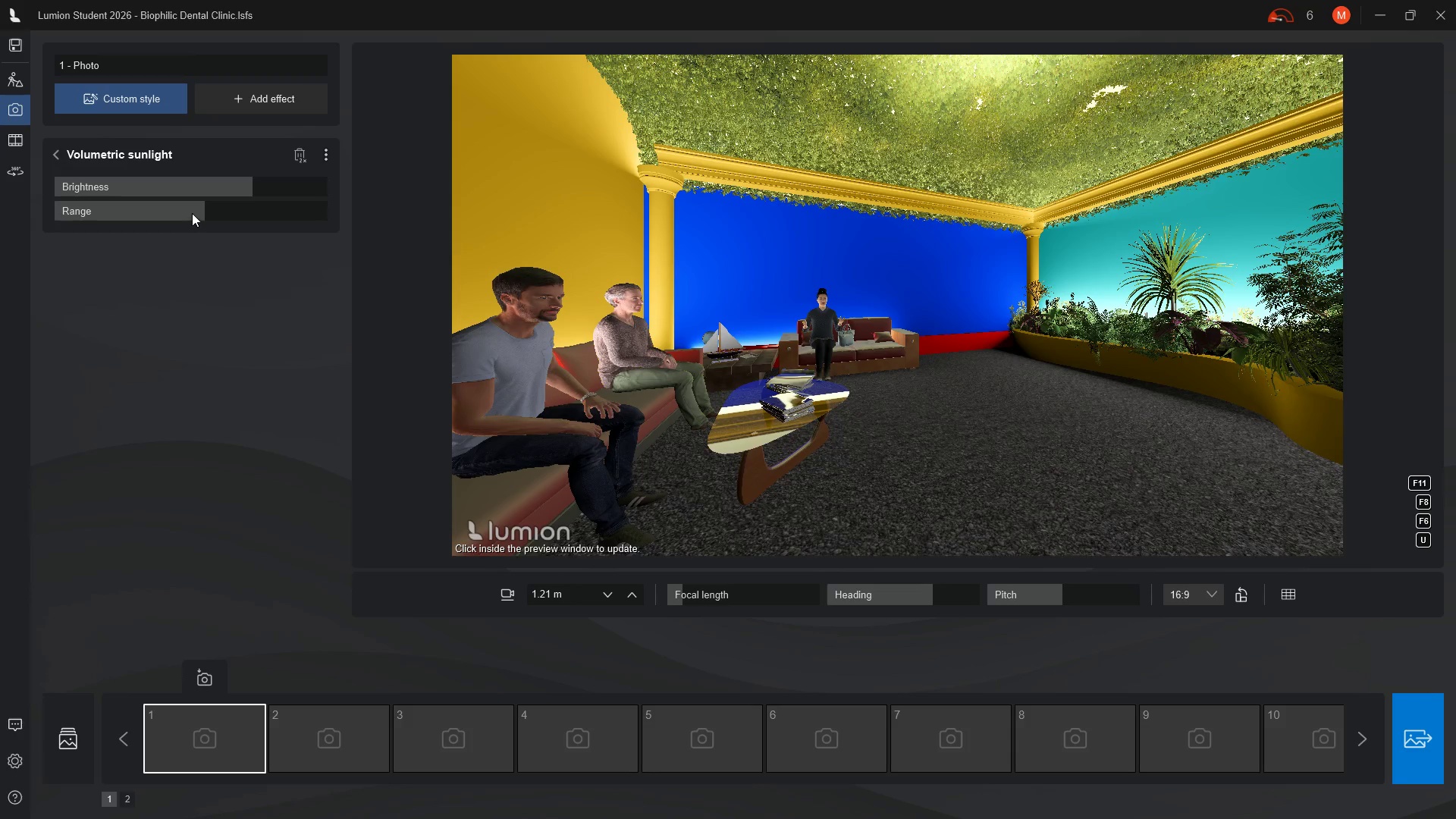 
left_click_drag(start_coordinate=[204, 212], to_coordinate=[257, 213])
 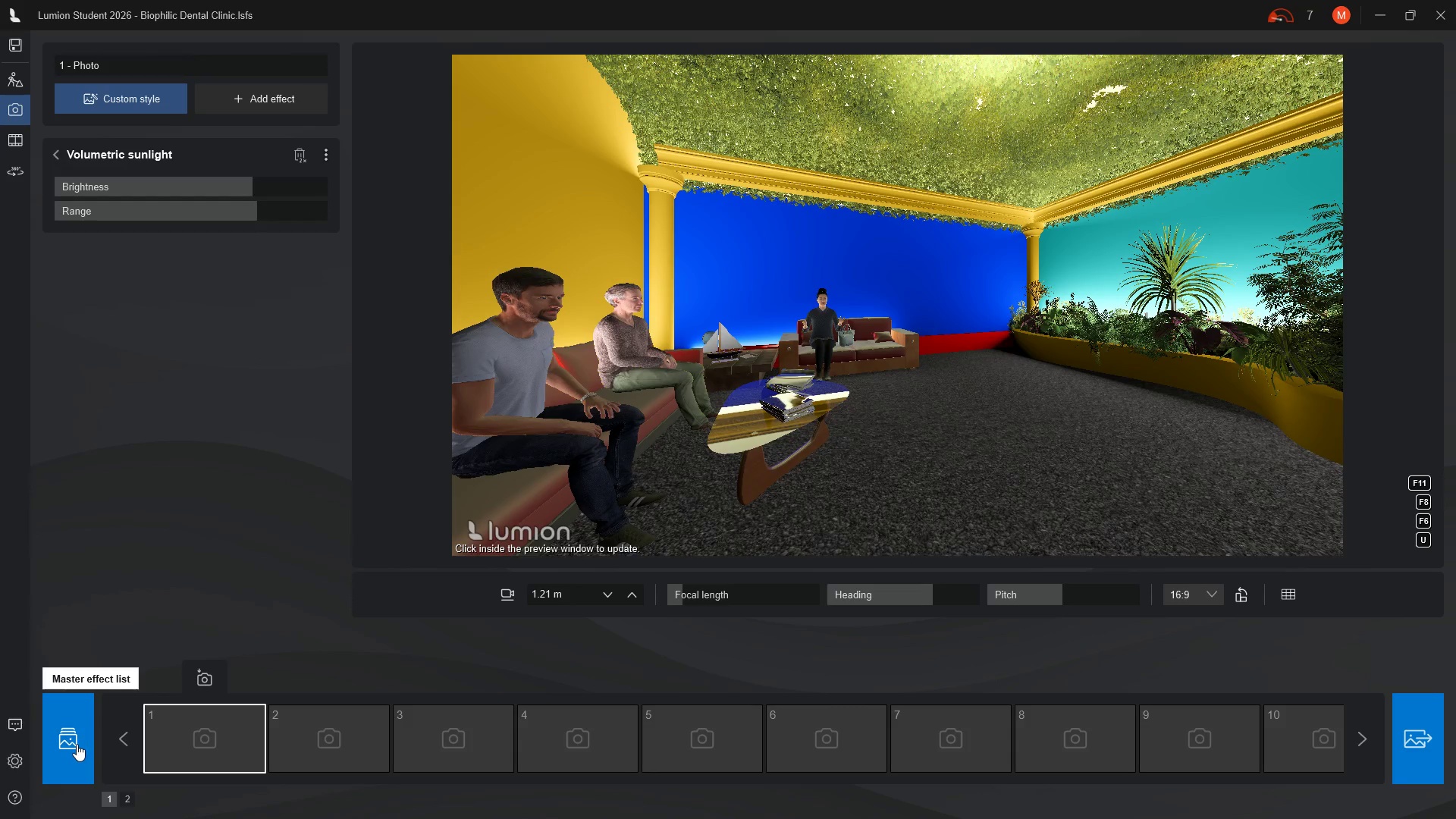 
wait(5.62)
 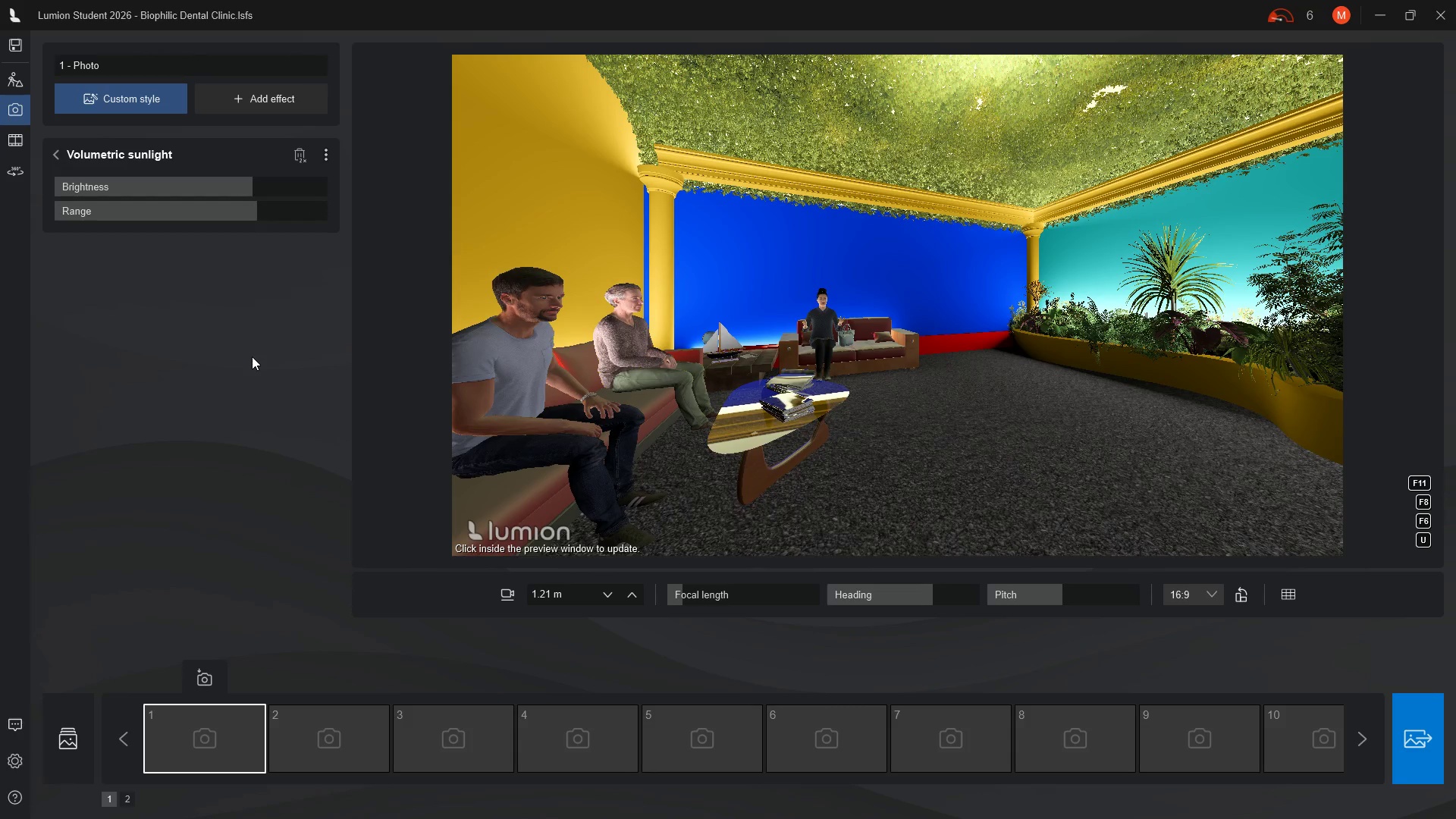 
left_click([77, 741])
 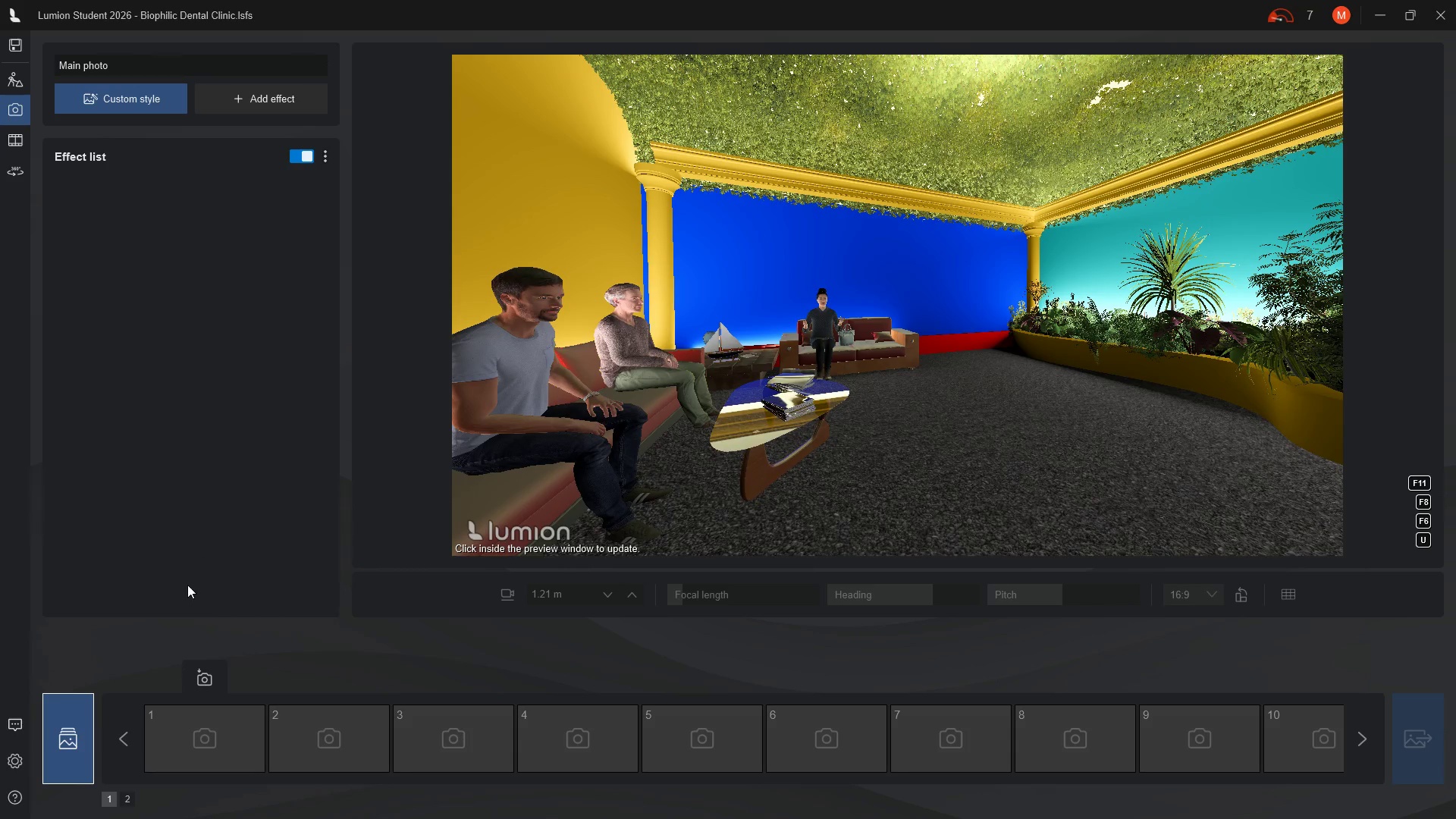 
wait(7.75)
 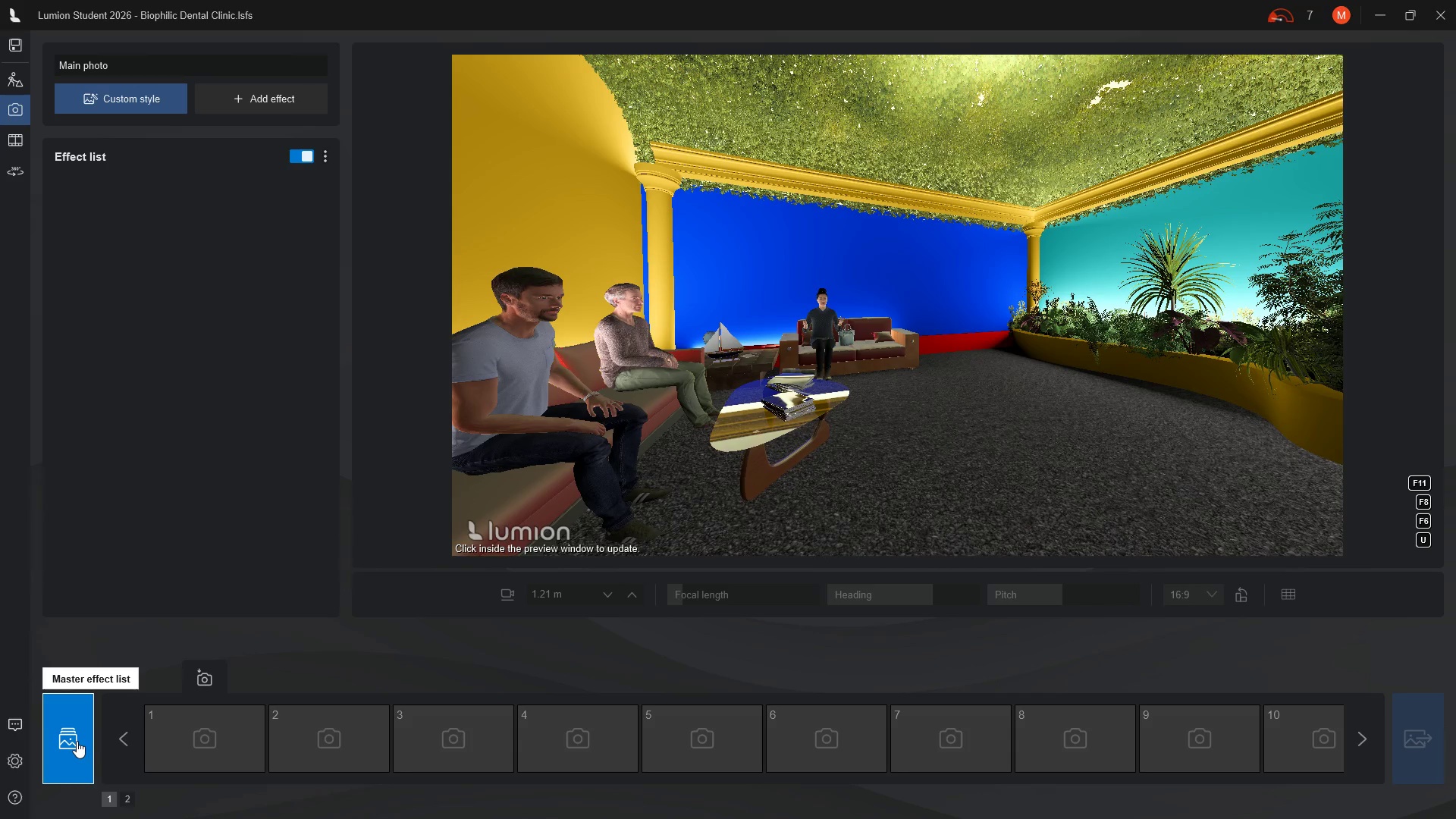 
left_click([64, 742])
 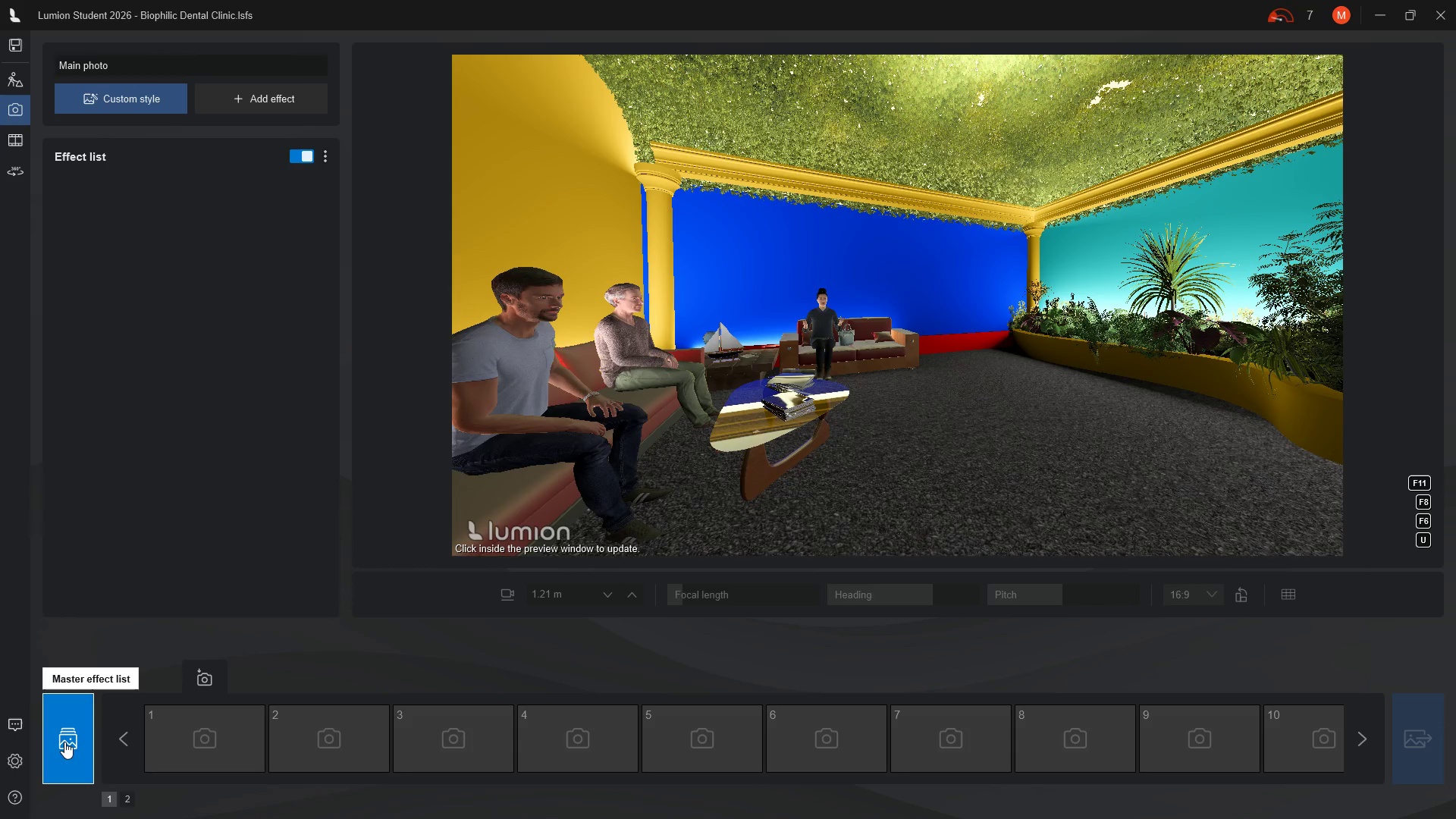 
left_click([64, 742])
 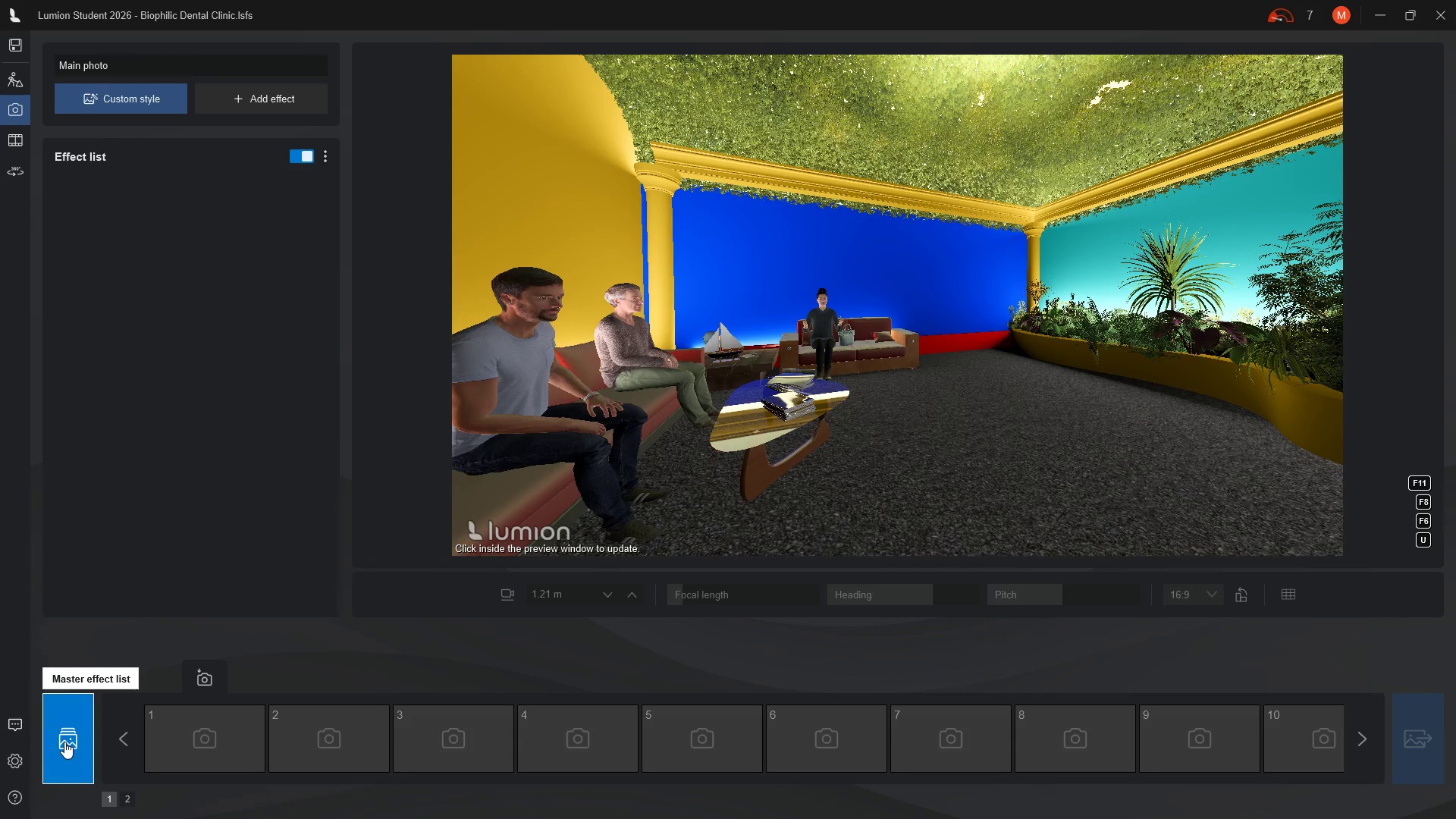 
double_click([64, 742])
 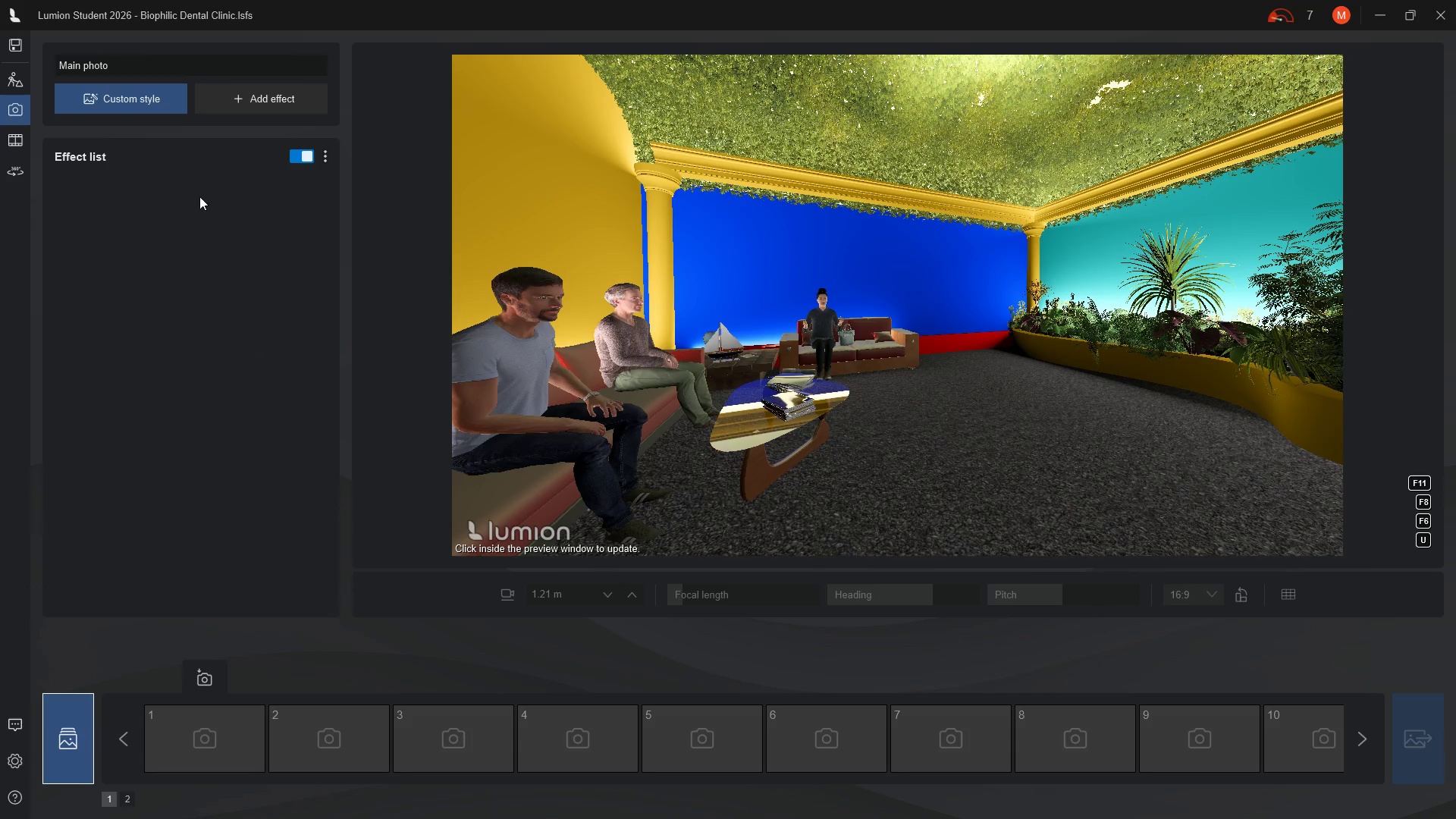 
left_click([75, 158])
 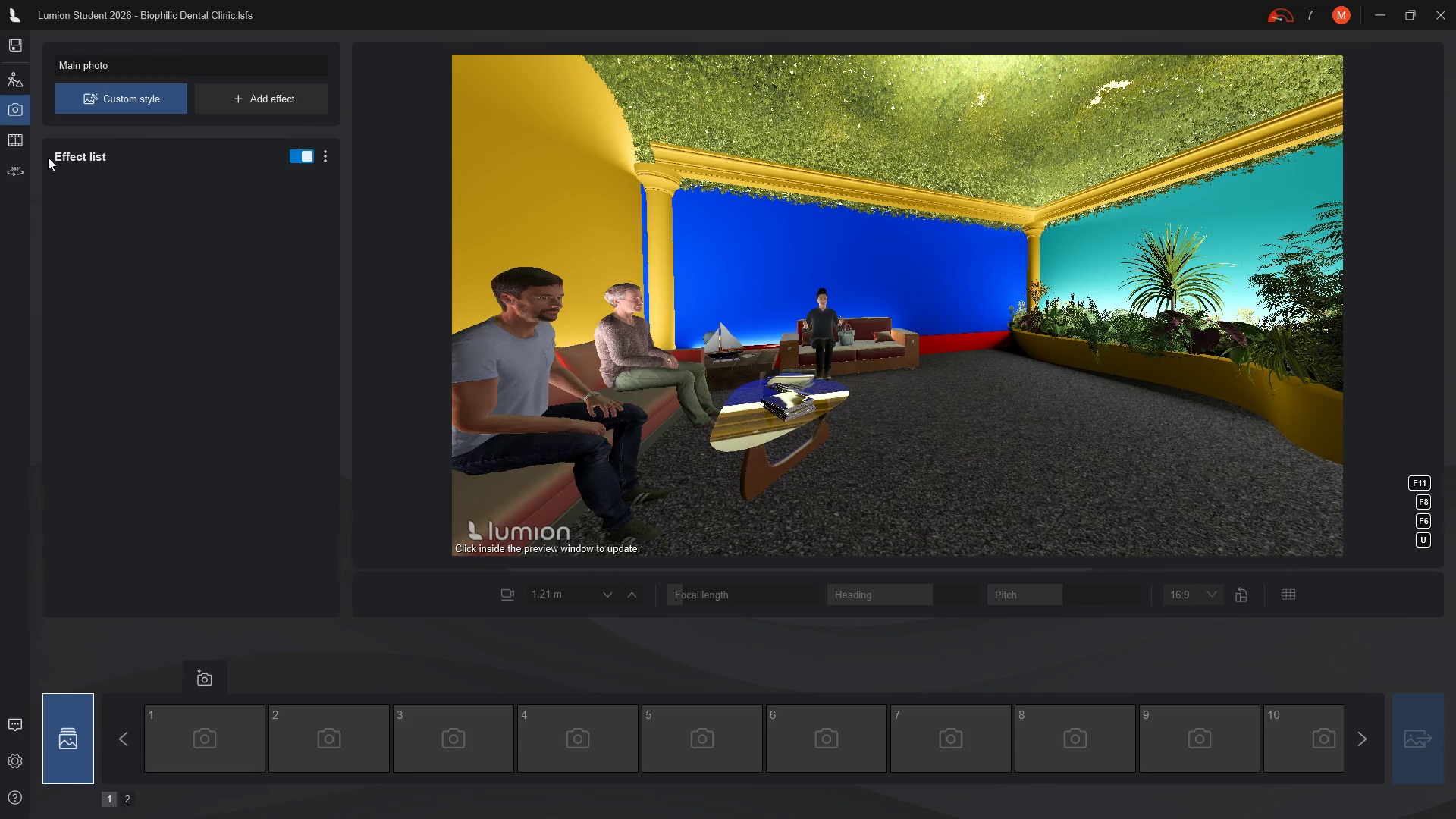 
double_click([48, 157])
 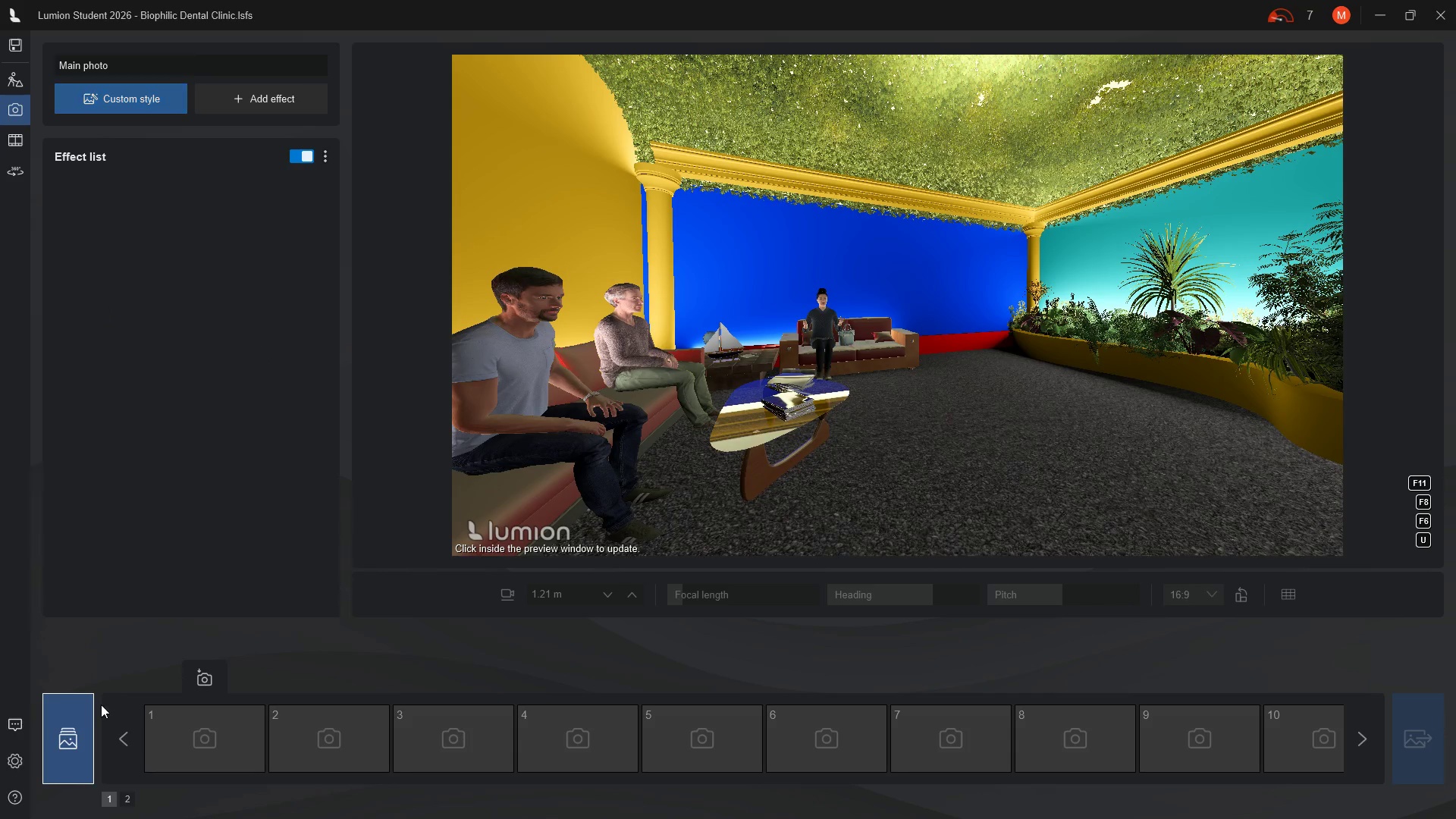 
left_click([74, 735])
 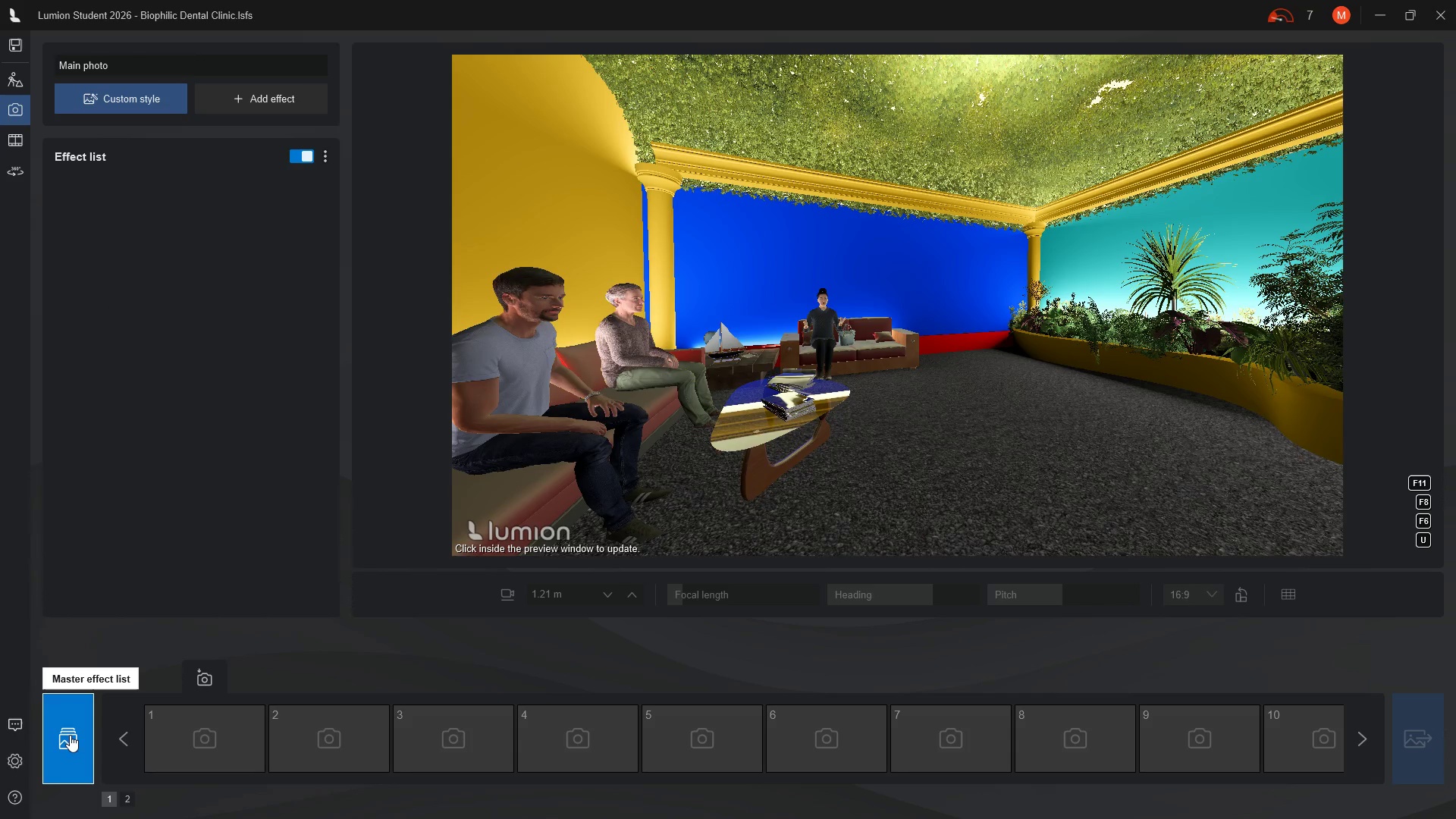 
left_click([78, 730])
 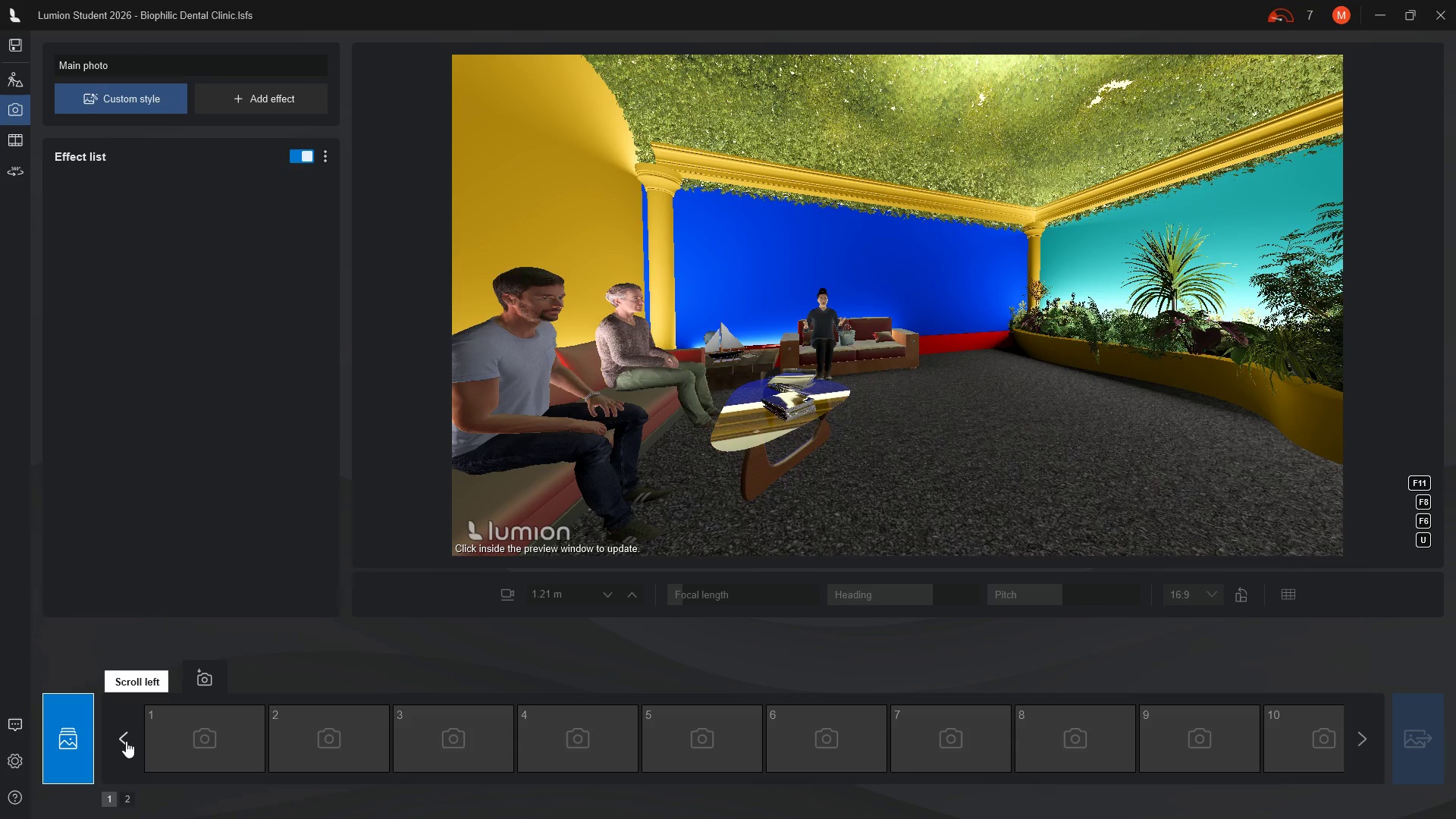 
left_click([124, 741])
 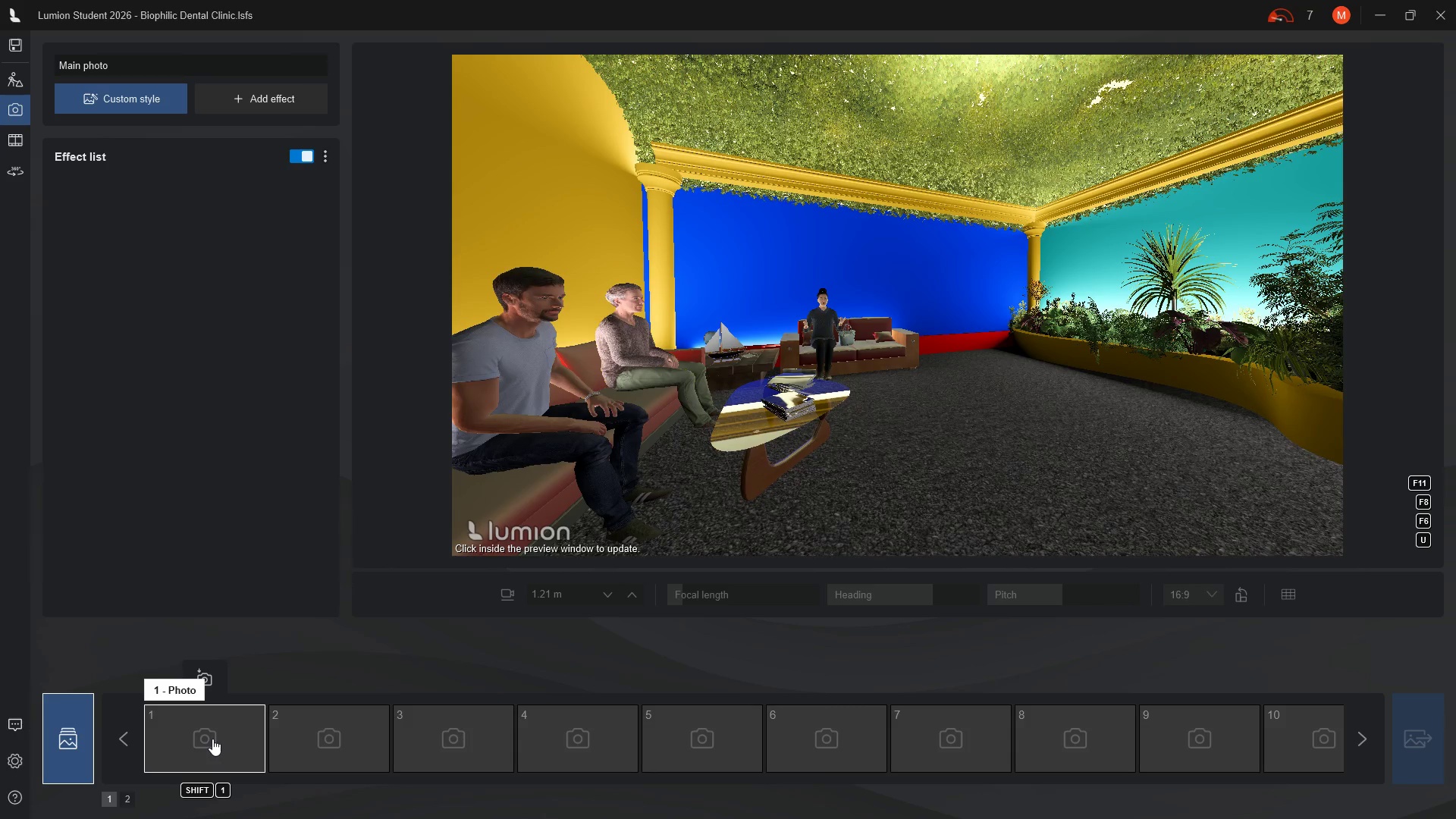 
left_click([212, 739])
 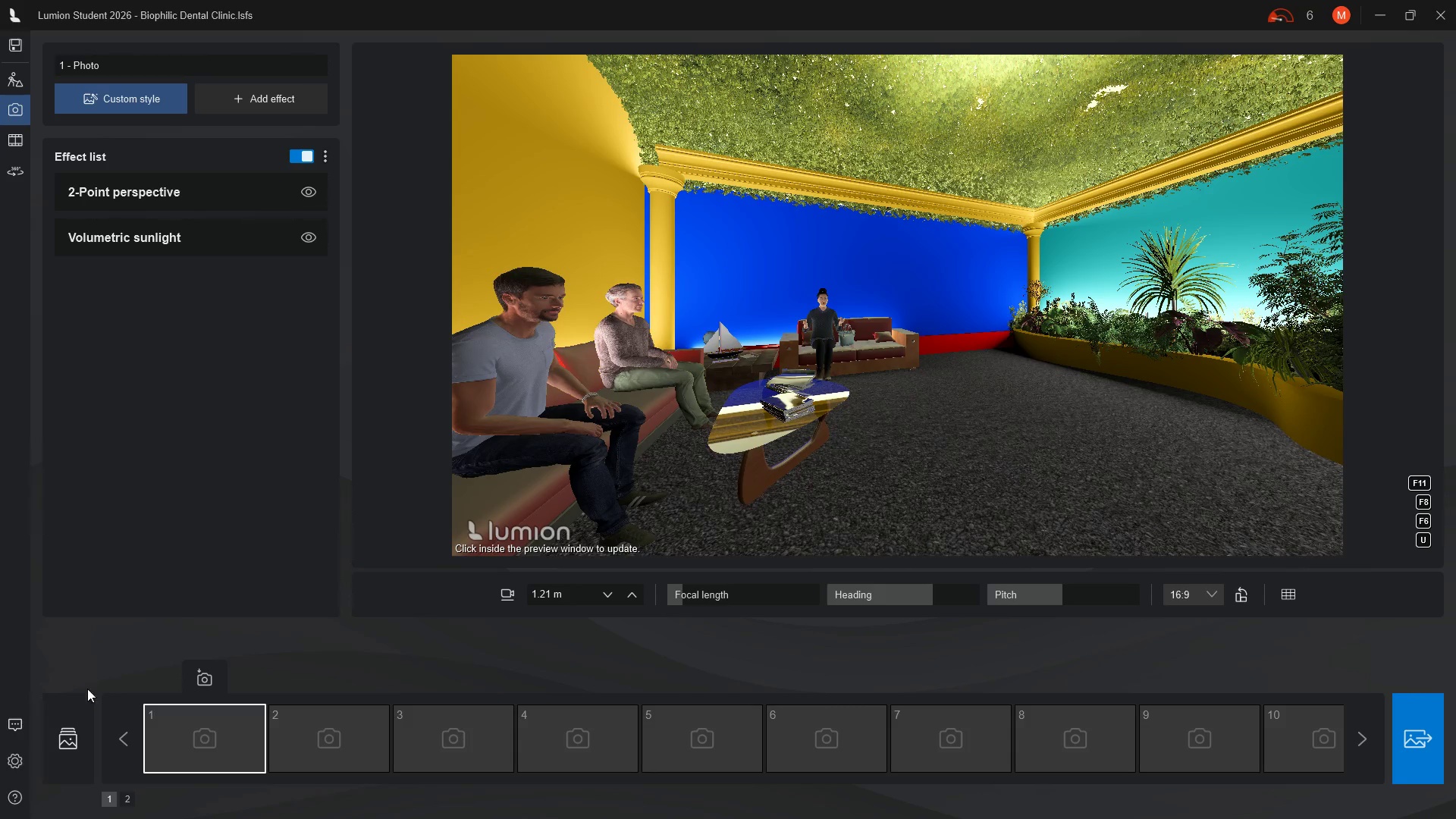 
wait(6.02)
 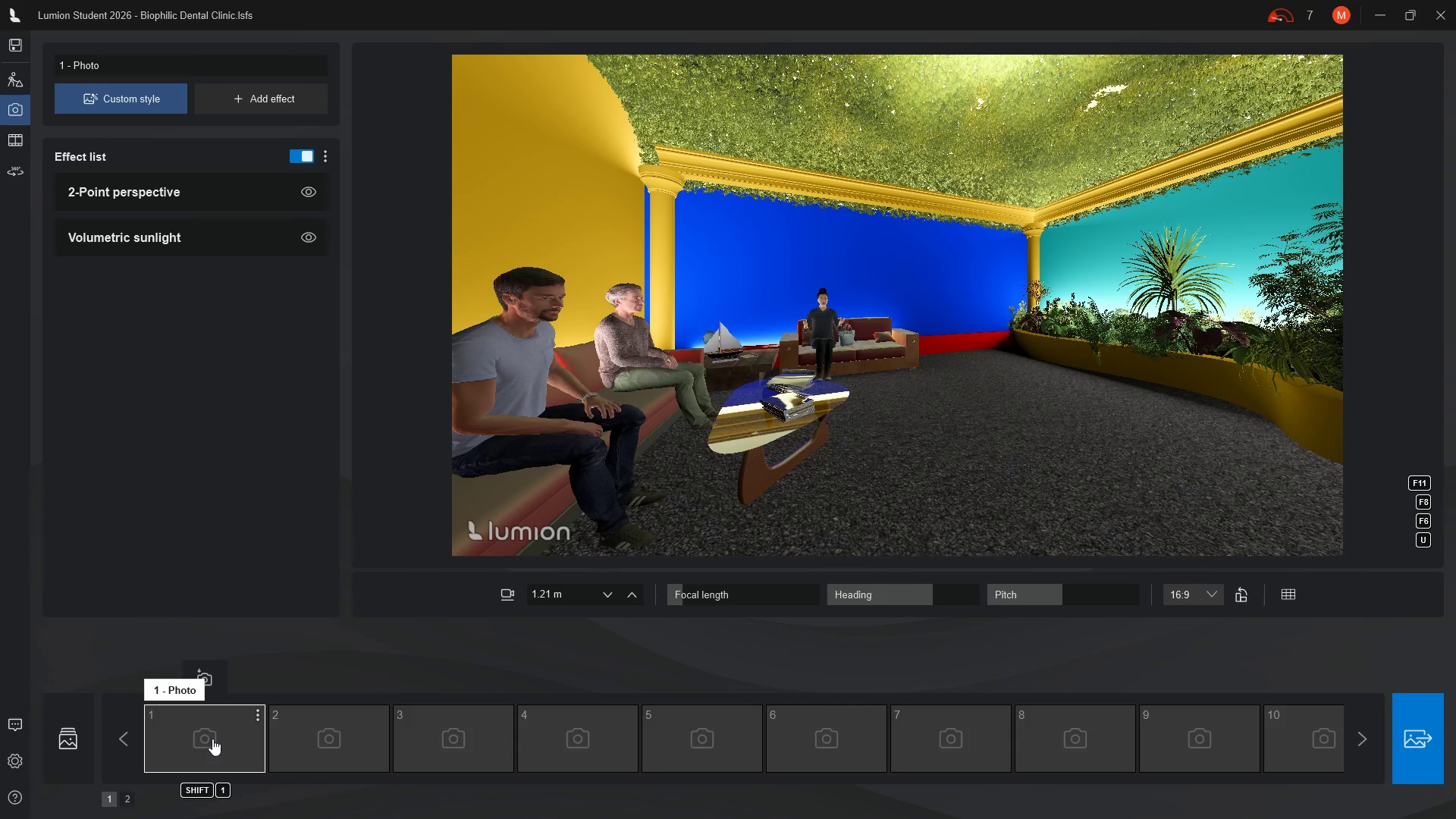 
left_click([67, 742])
 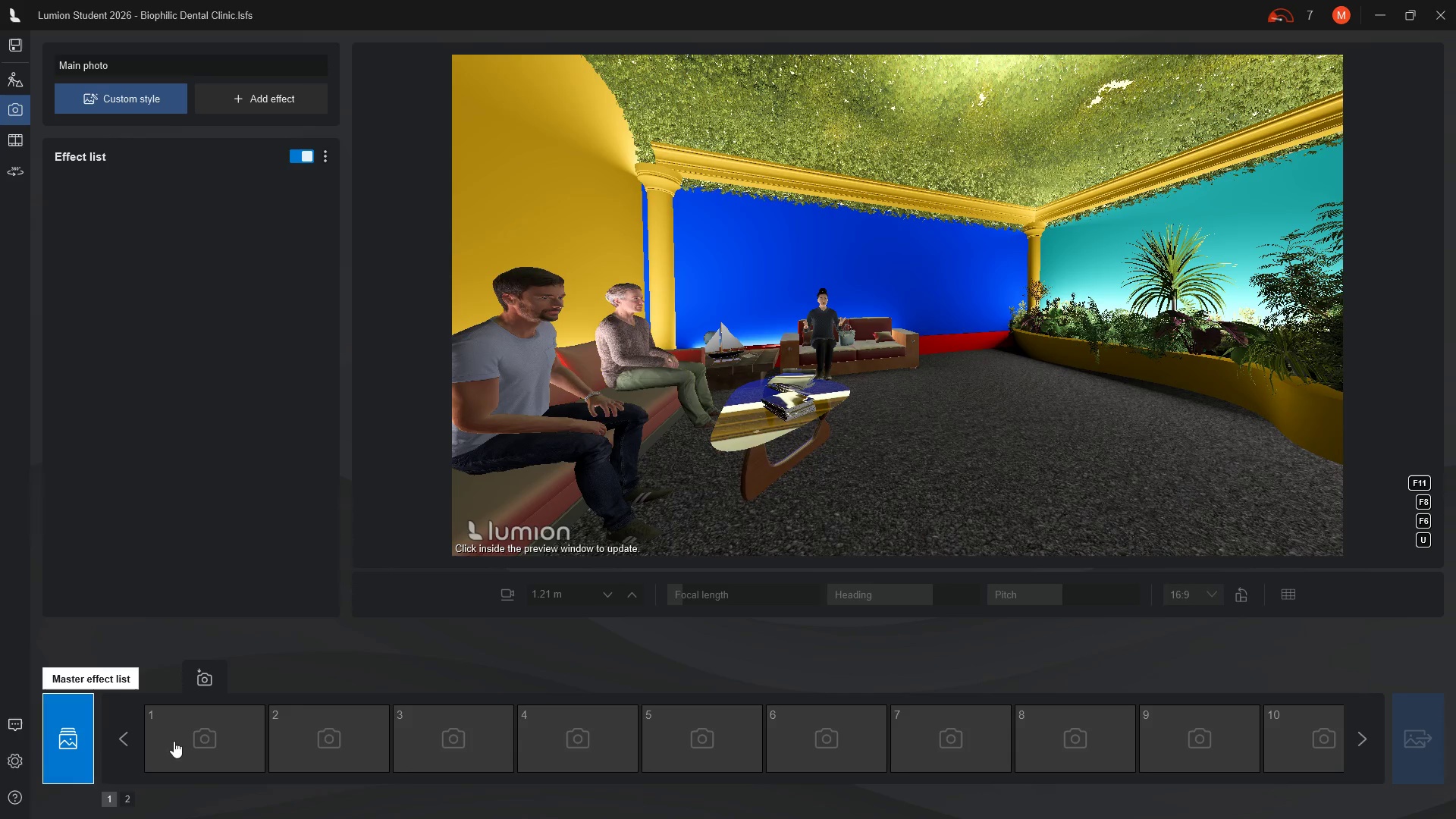 
left_click([221, 737])
 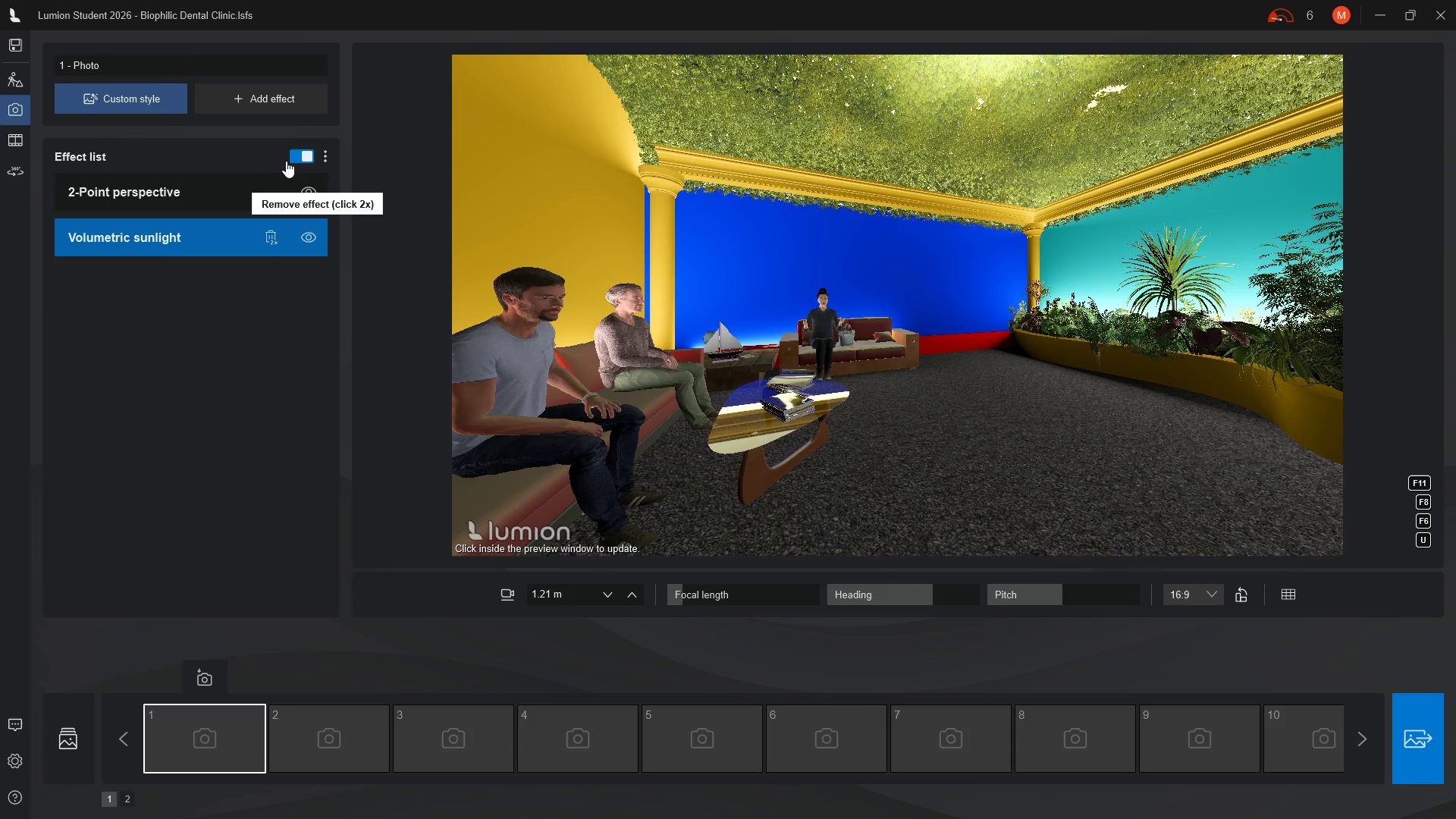 
wait(7.06)
 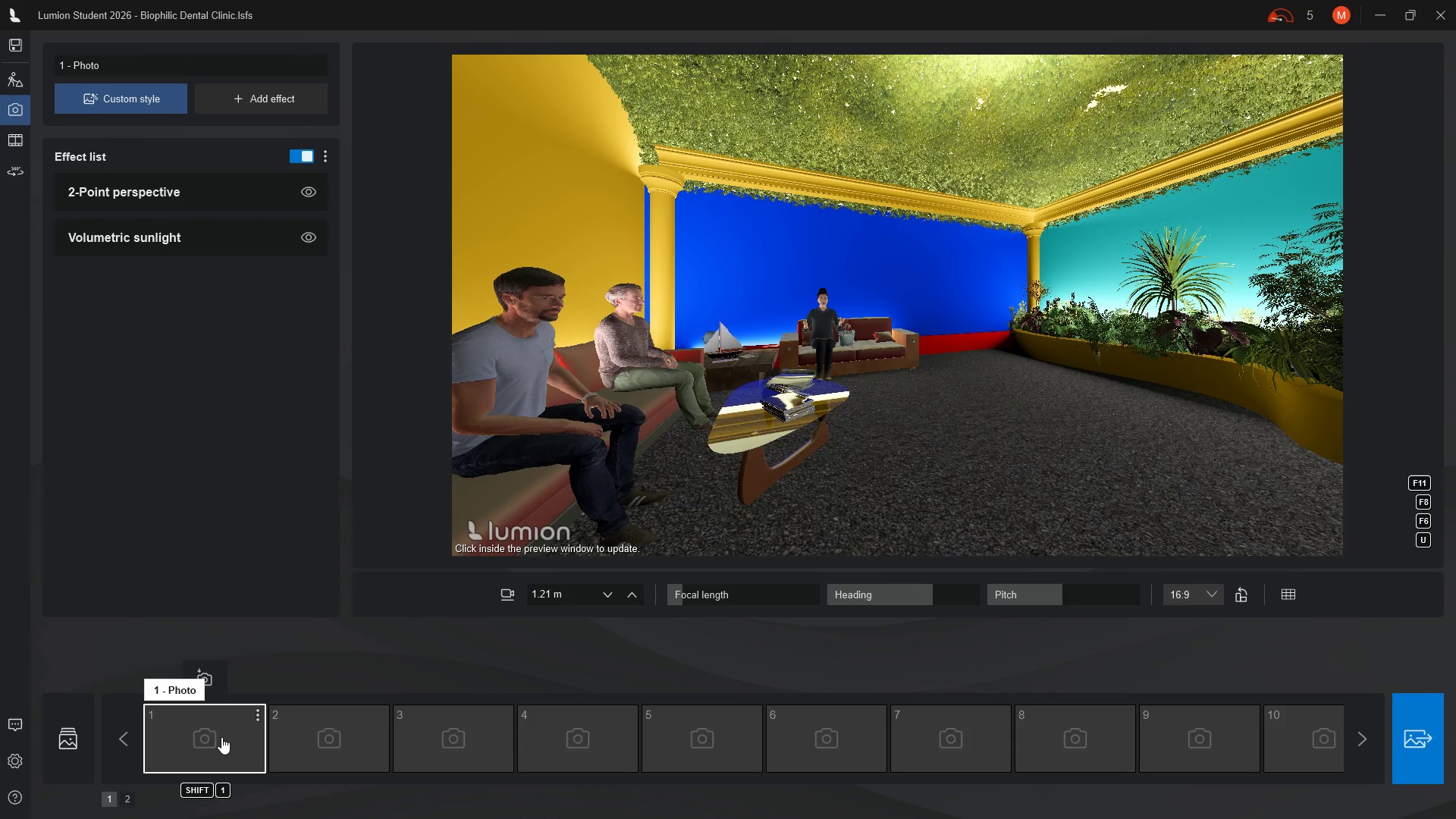 
left_click([299, 152])
 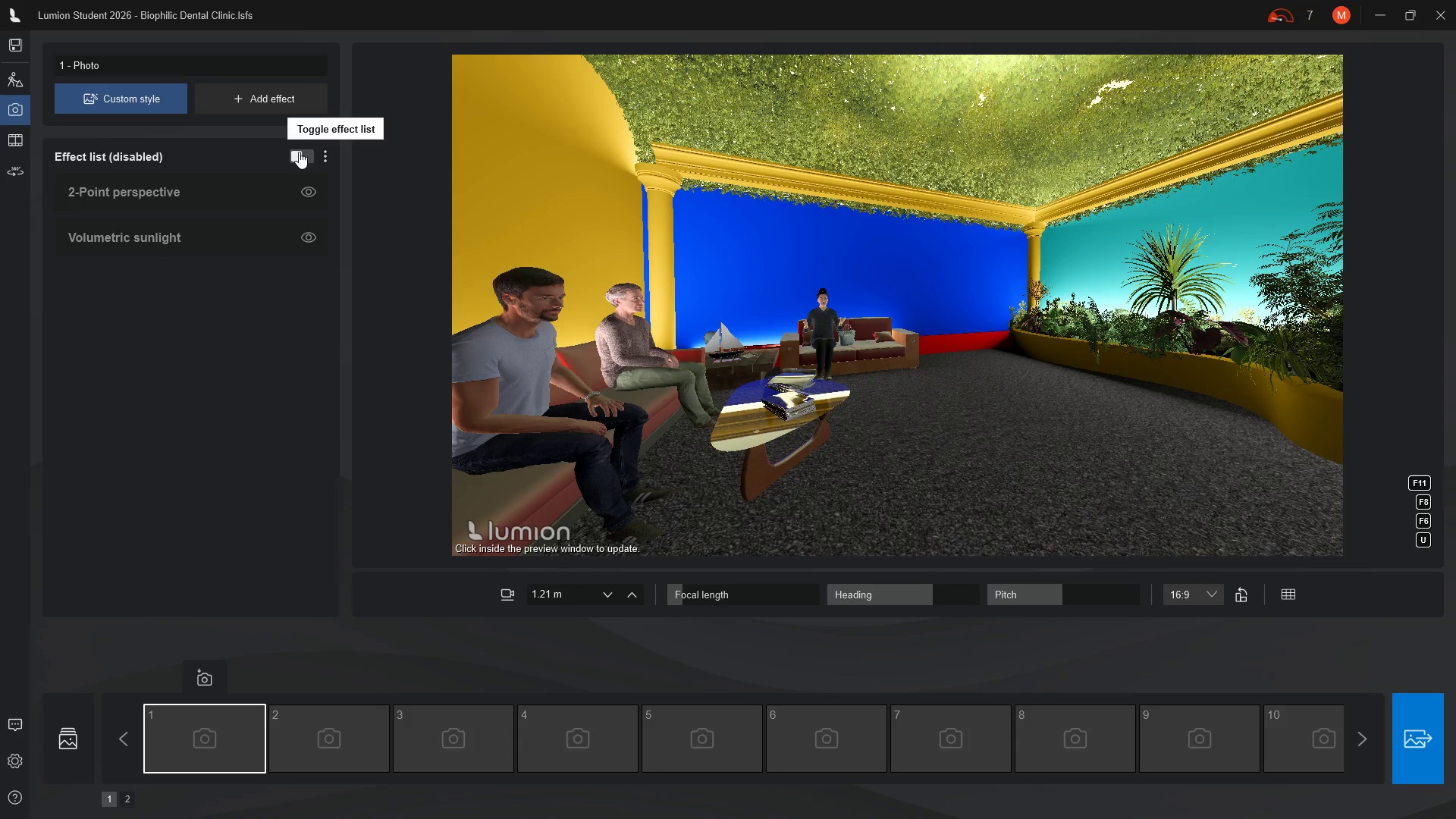 
left_click([308, 156])
 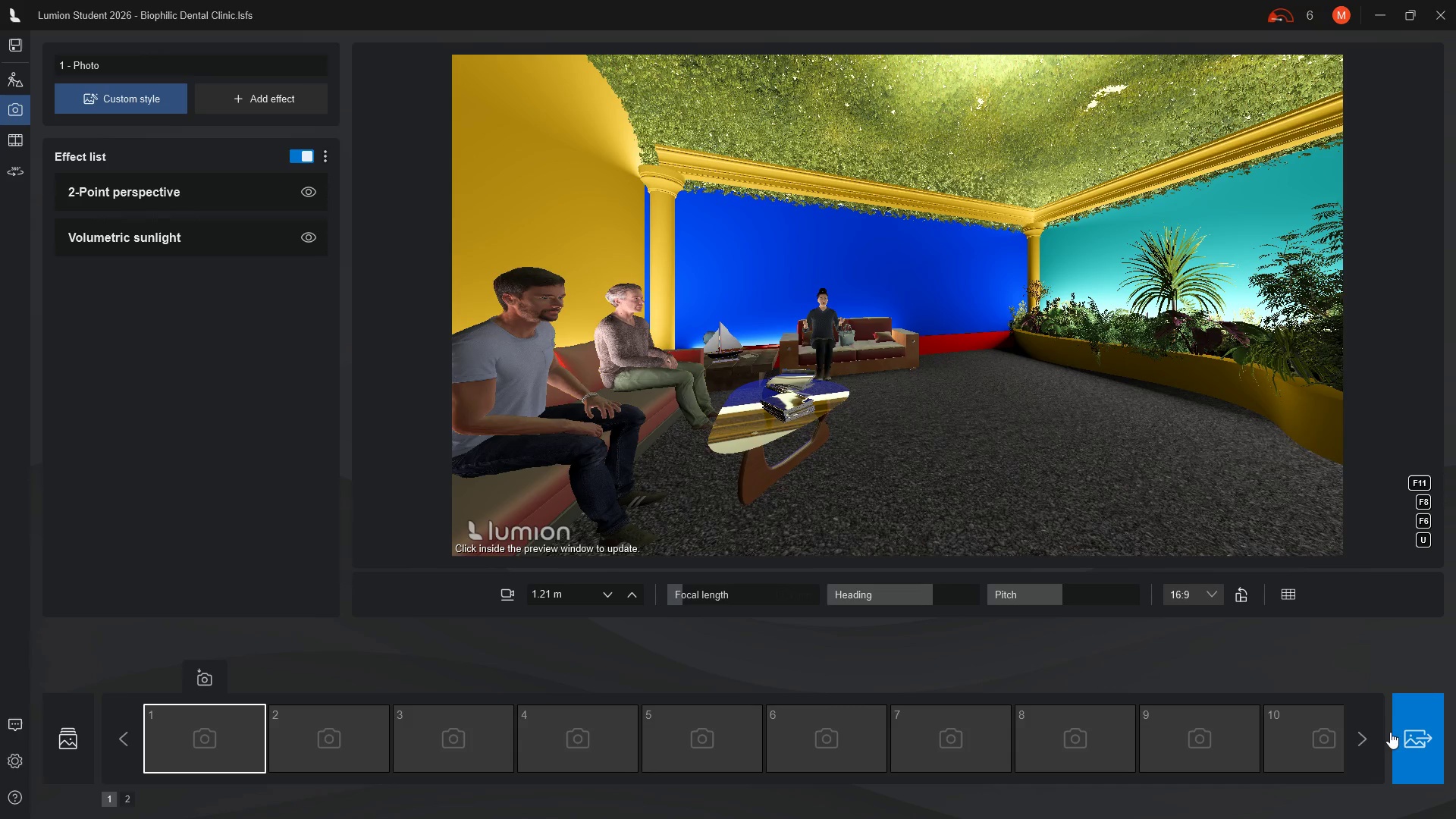 
left_click([1414, 740])
 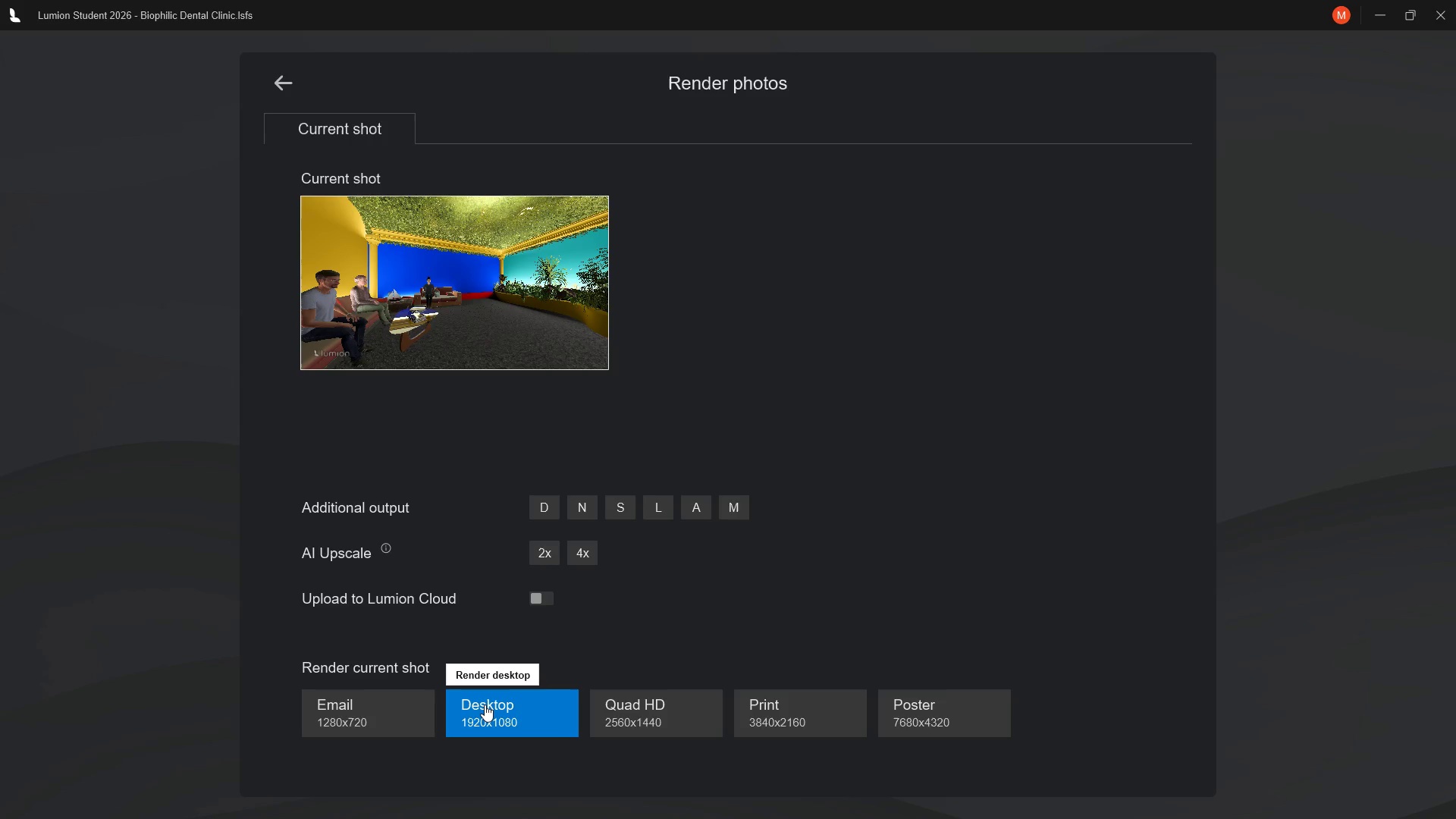 
wait(12.92)
 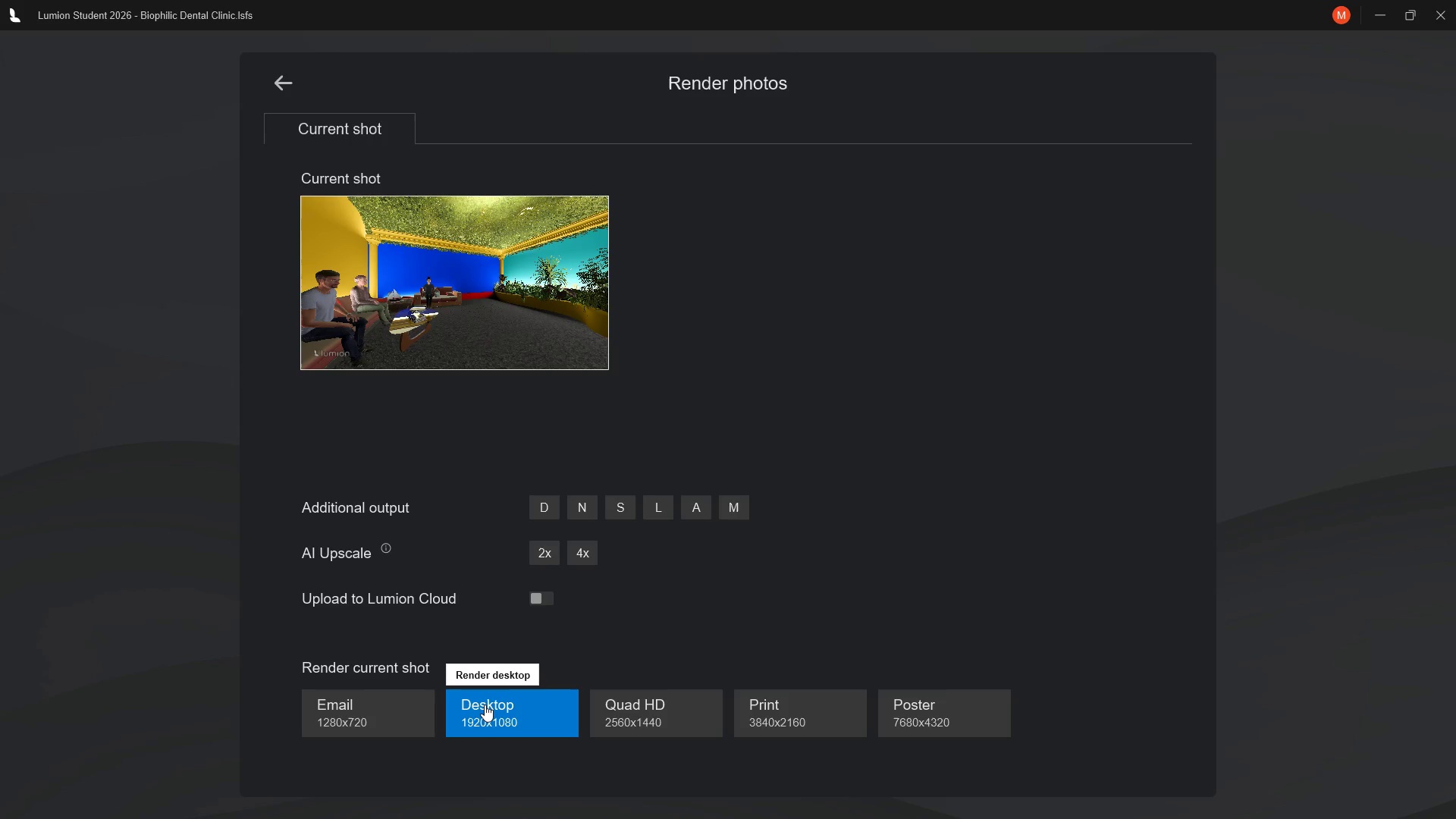 
left_click([524, 725])
 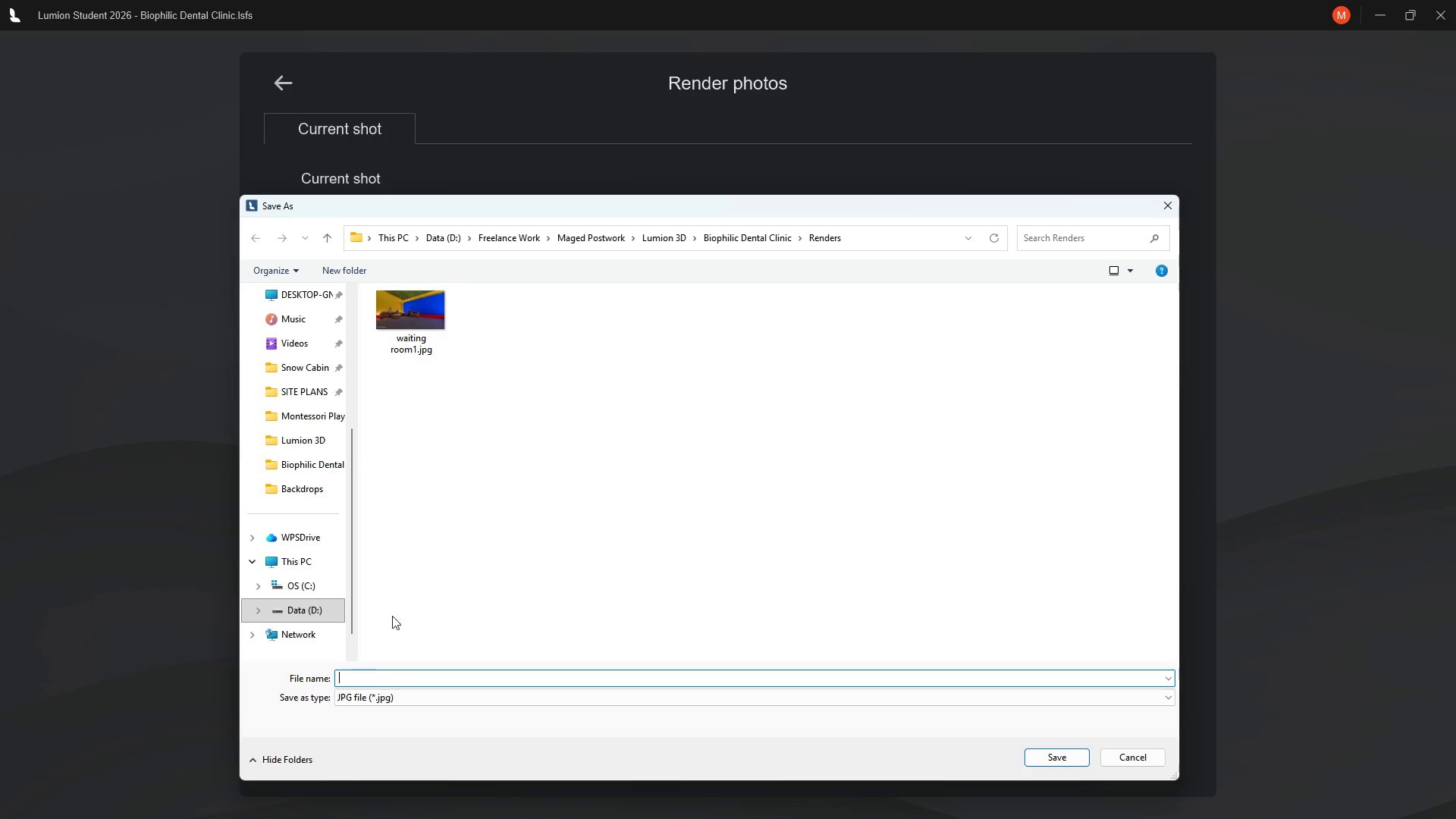 
left_click([410, 348])
 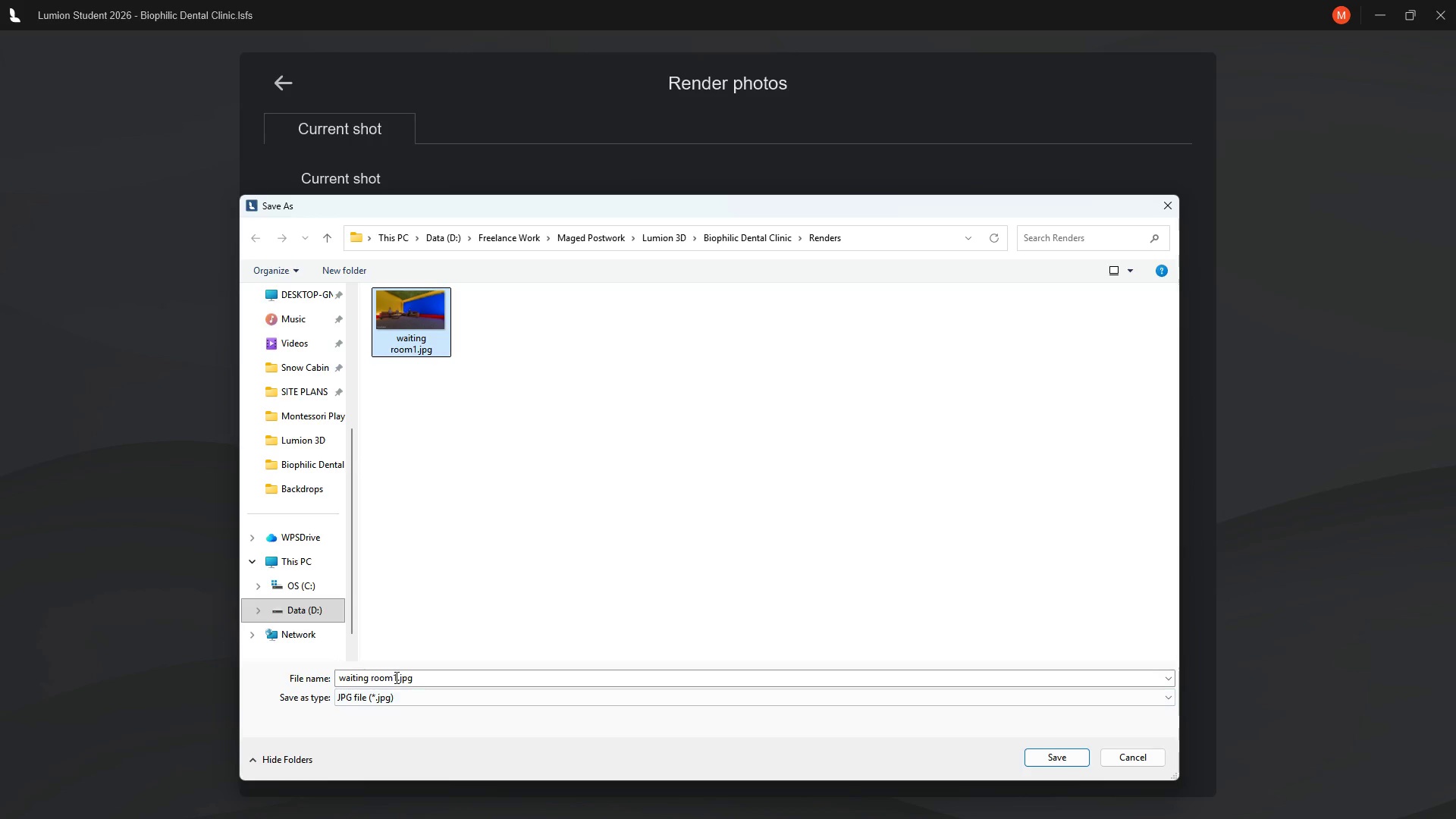 
left_click([395, 677])
 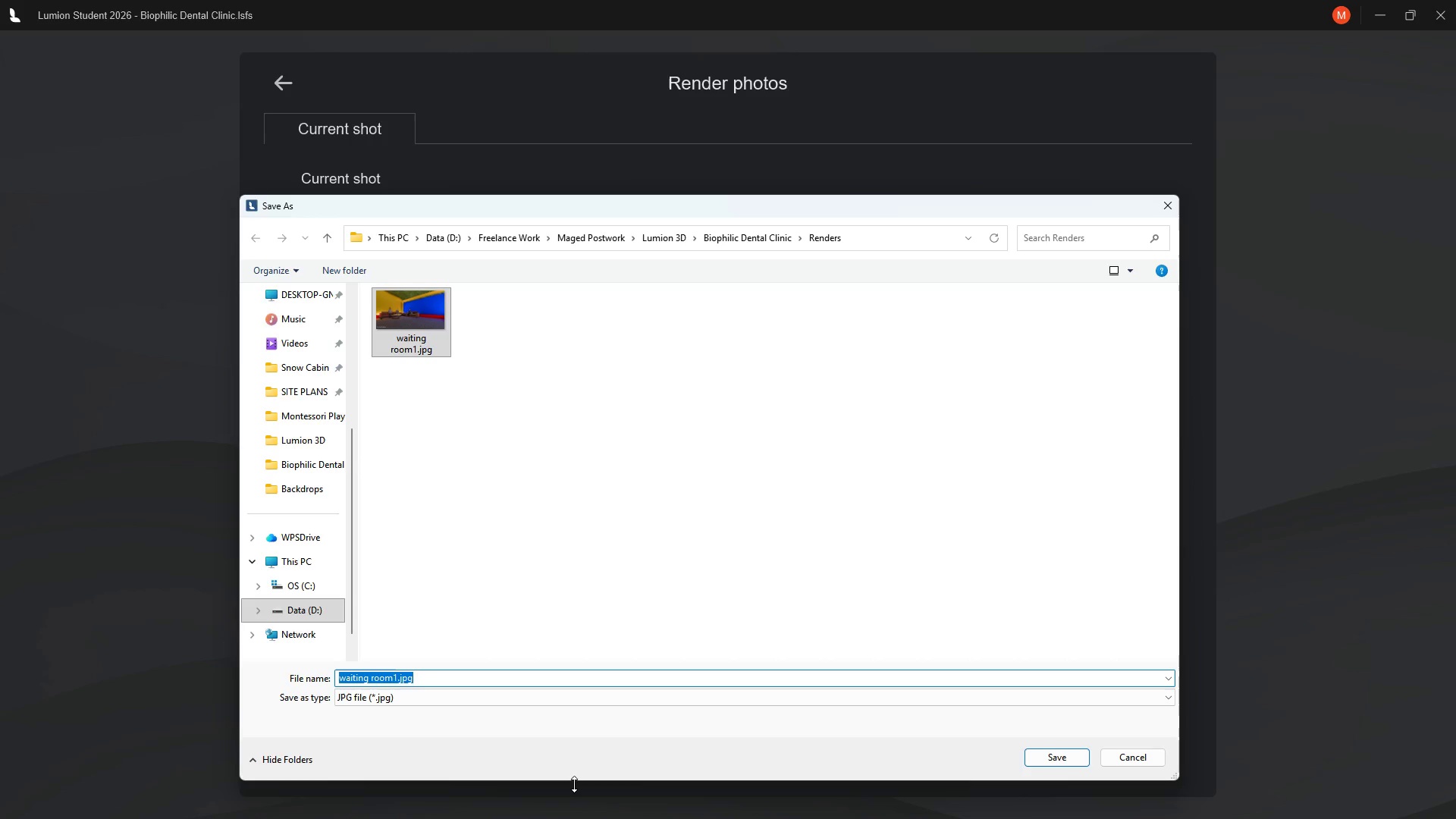 
key(ArrowRight)
 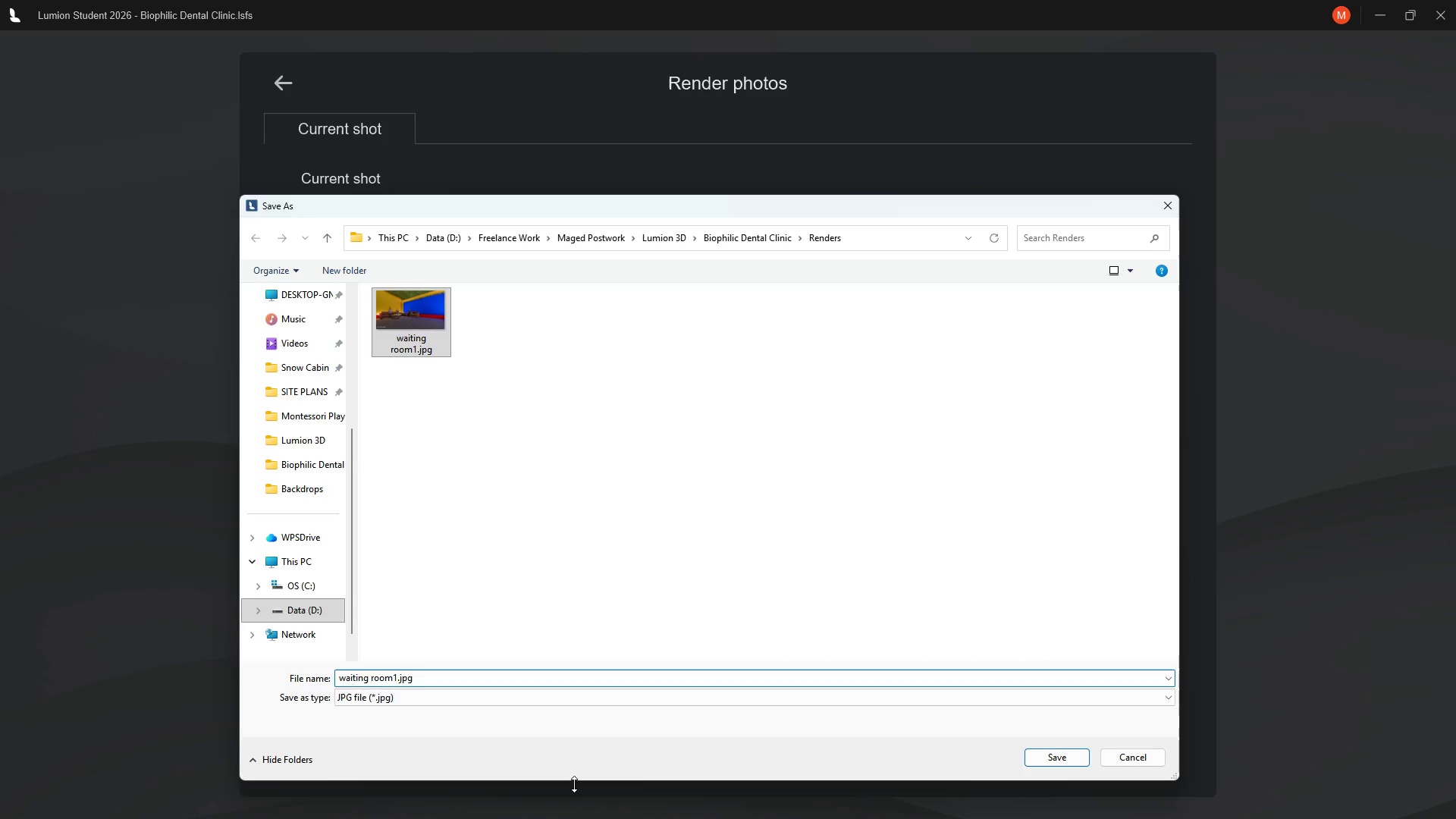 
key(ArrowLeft)
 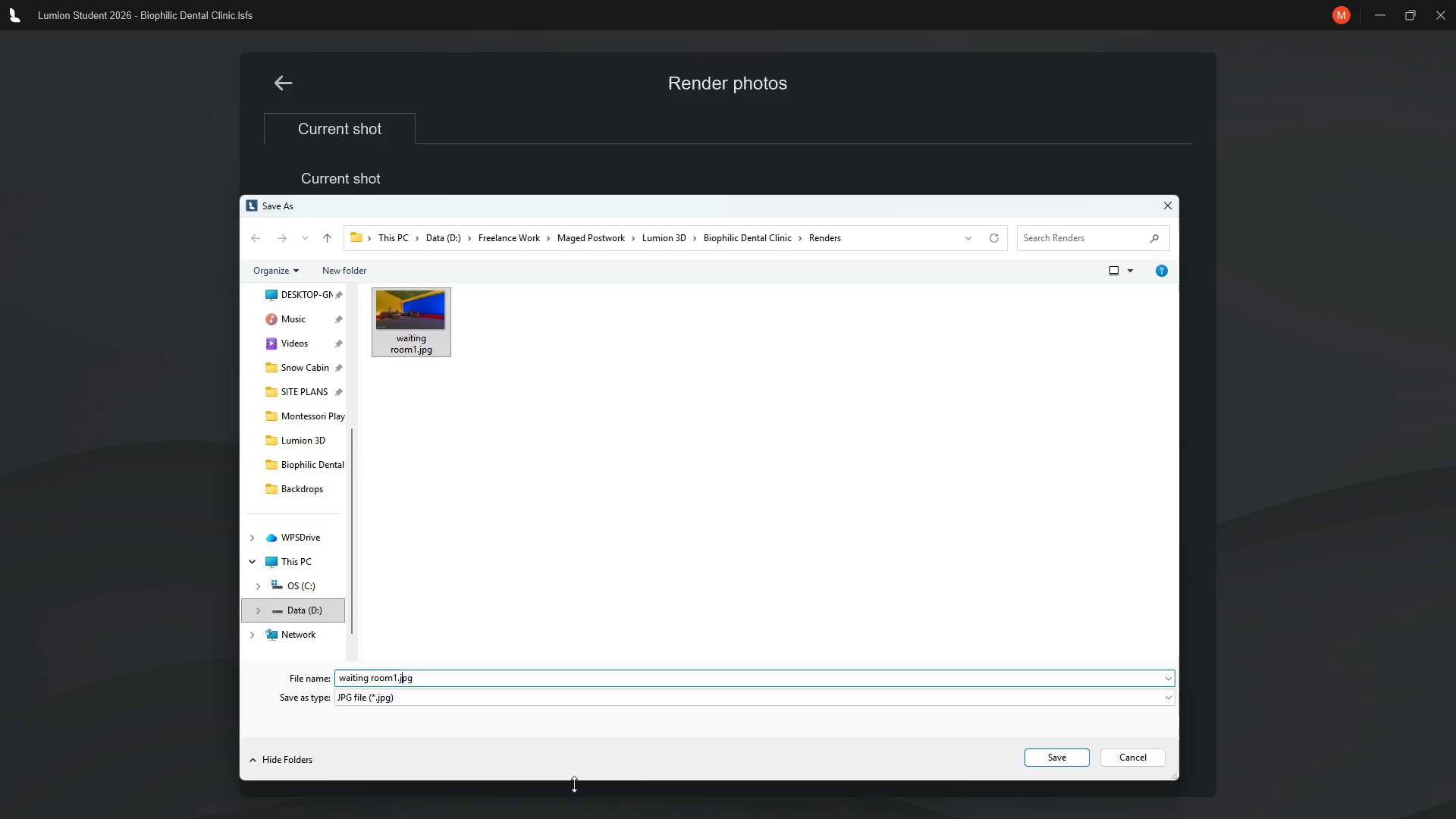 
key(ArrowLeft)
 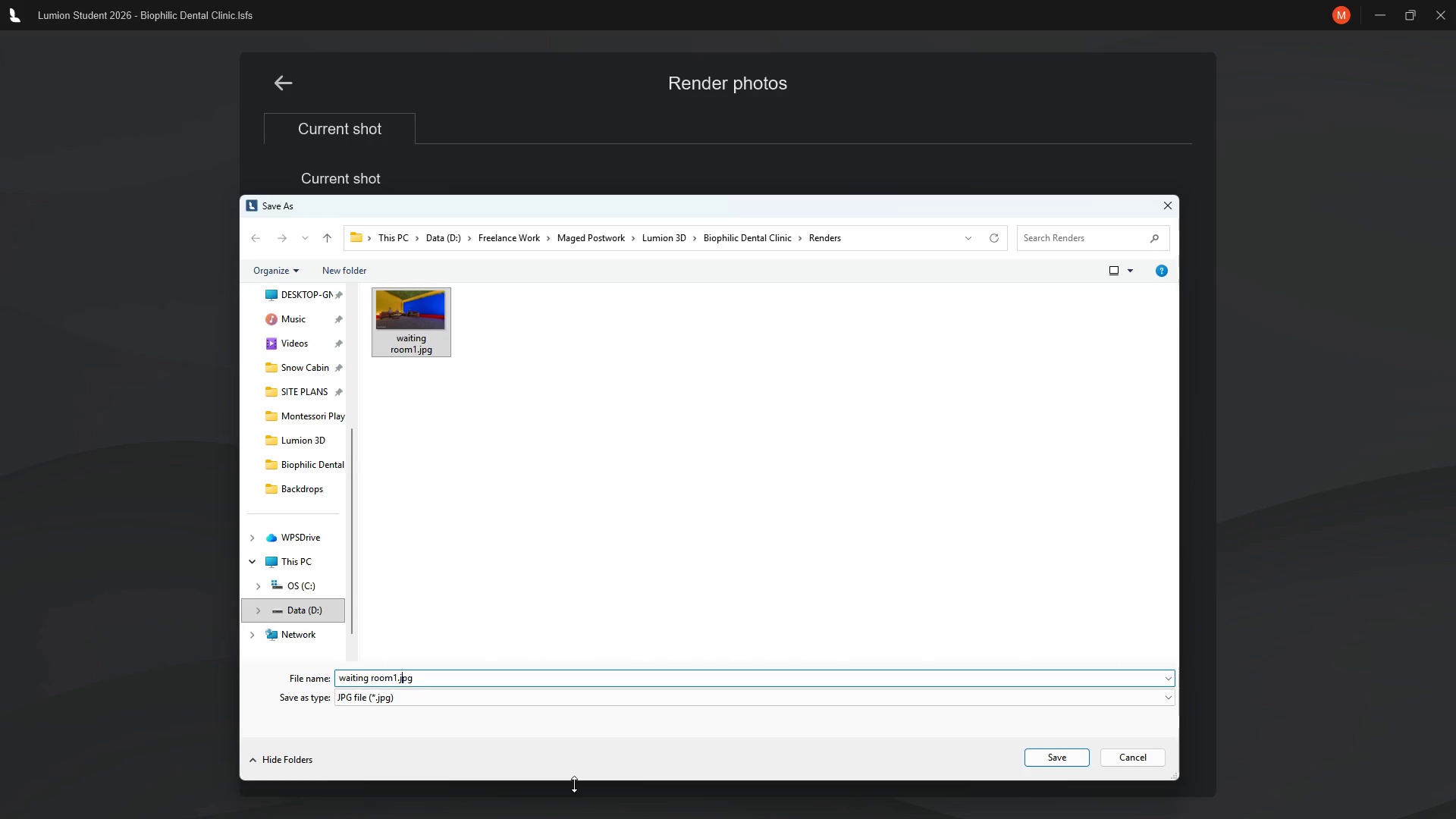 
key(ArrowLeft)
 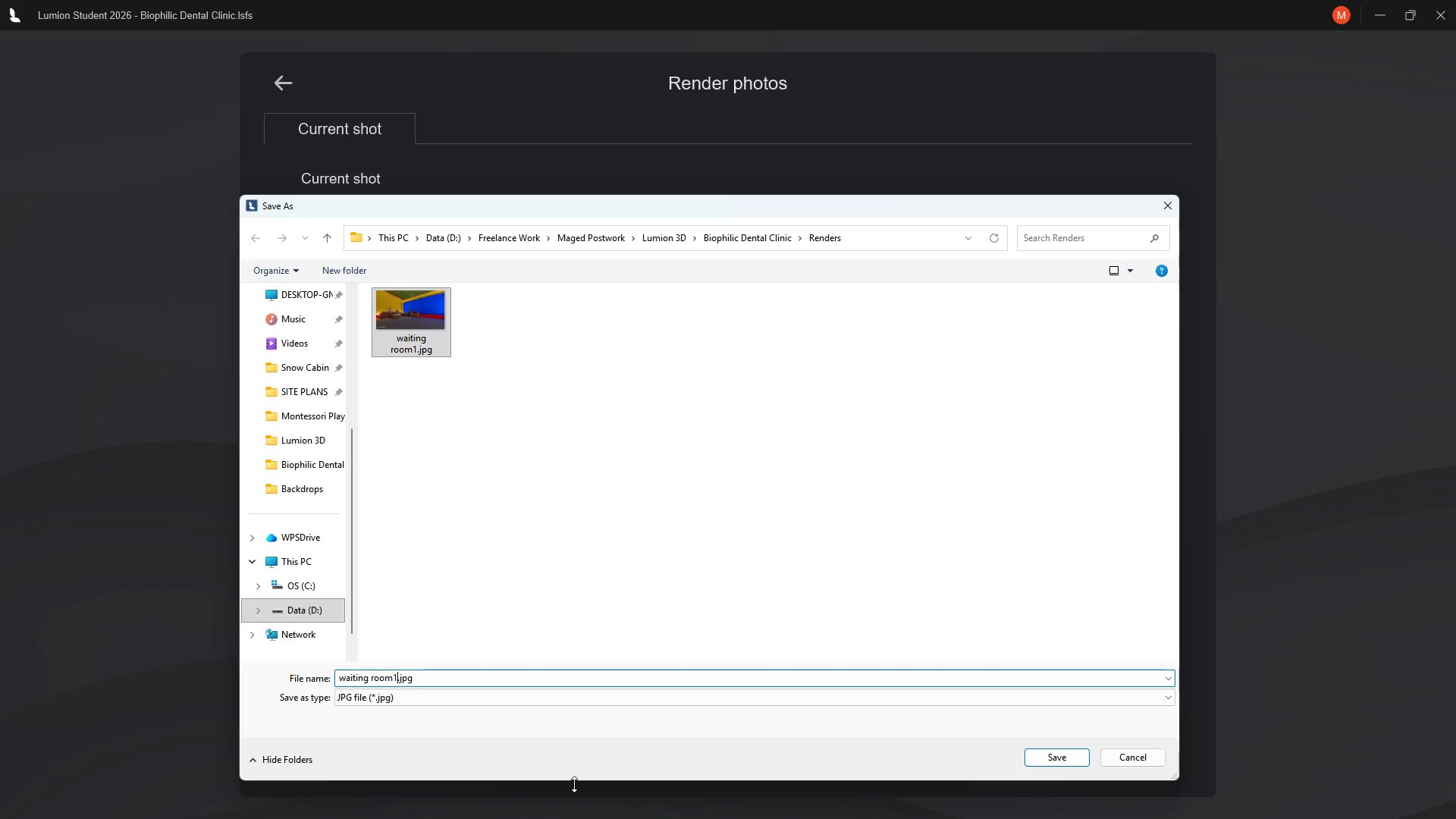 
key(ArrowLeft)
 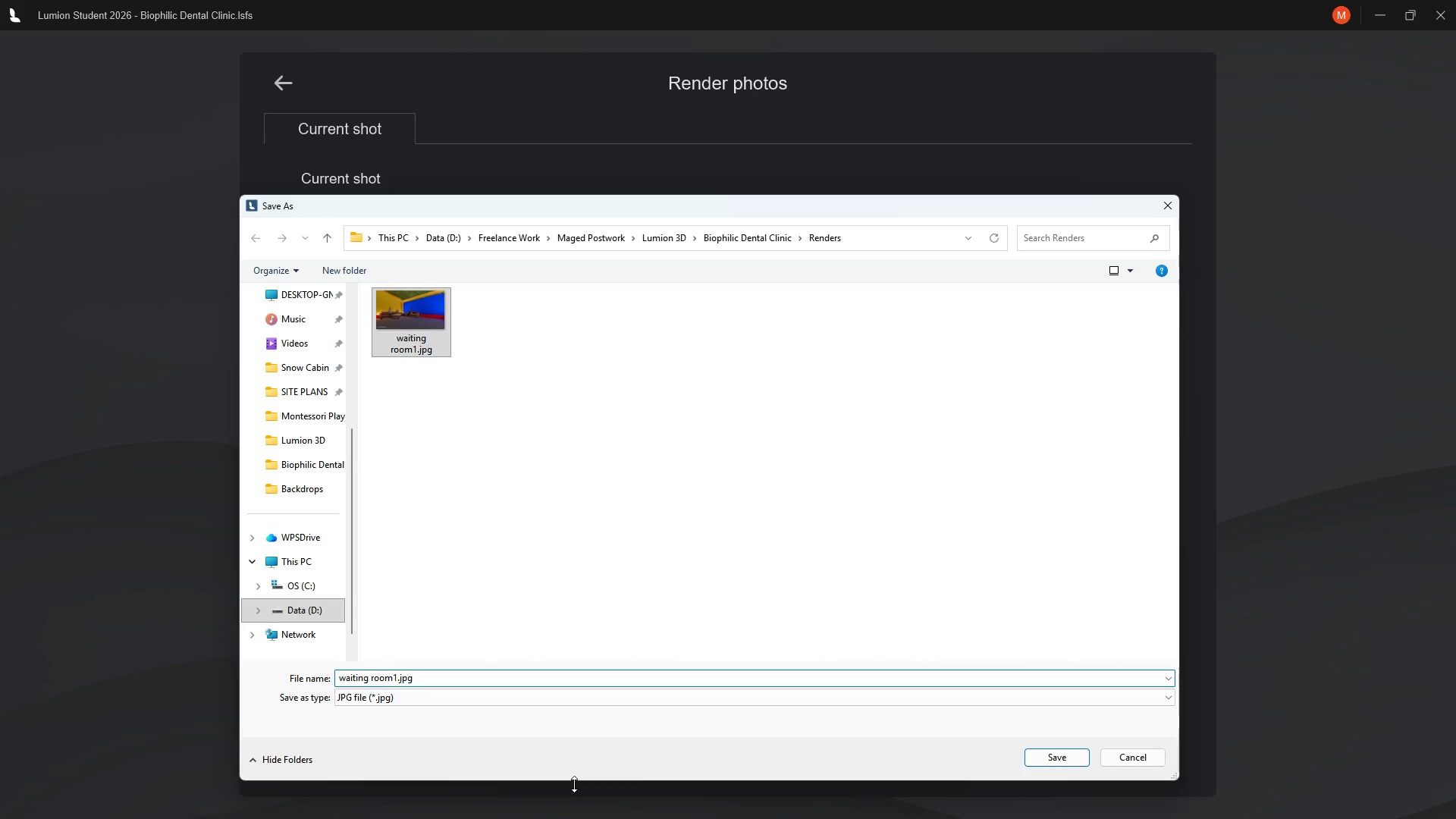 
key(Backspace)
 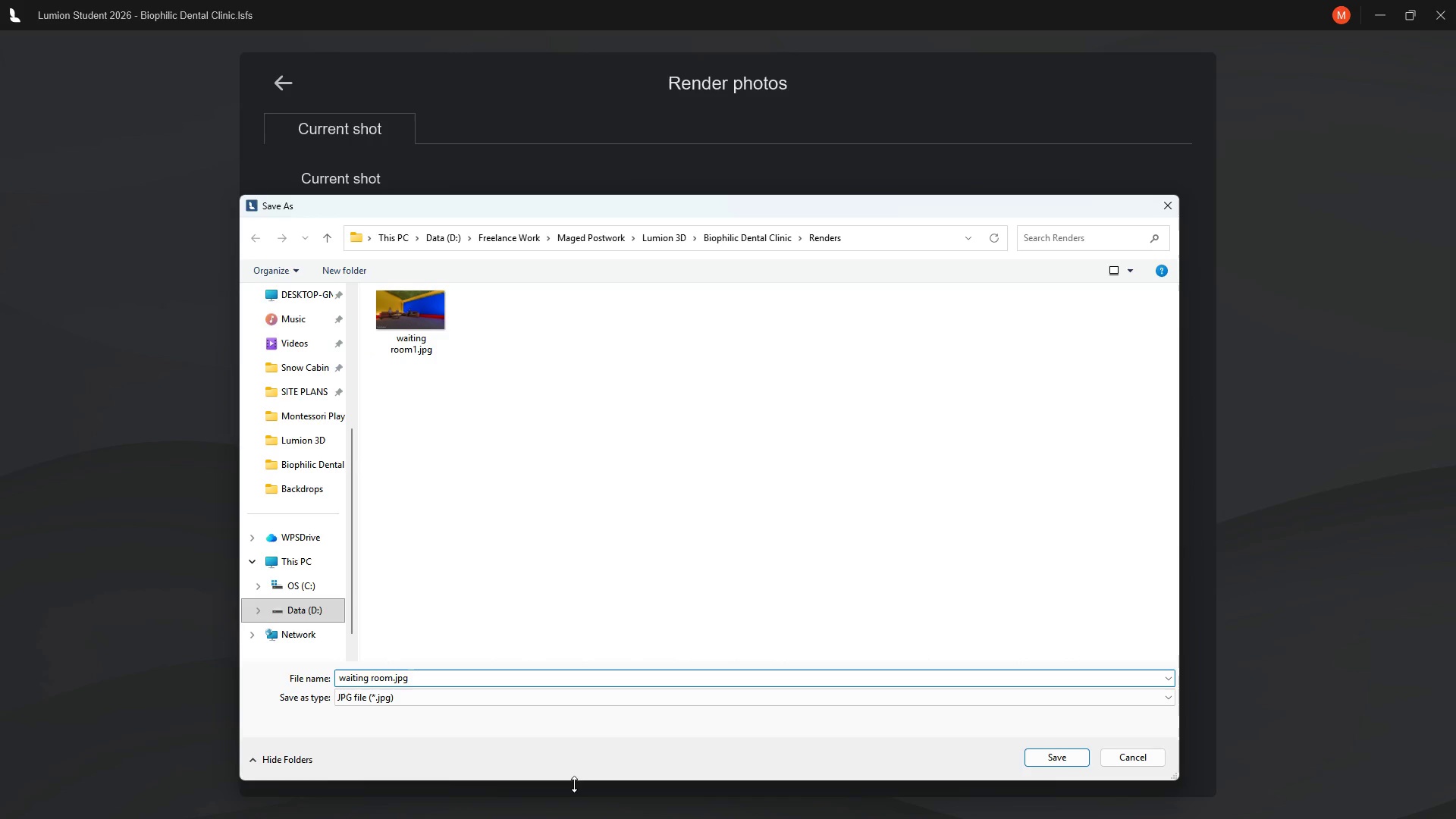 
key(2)
 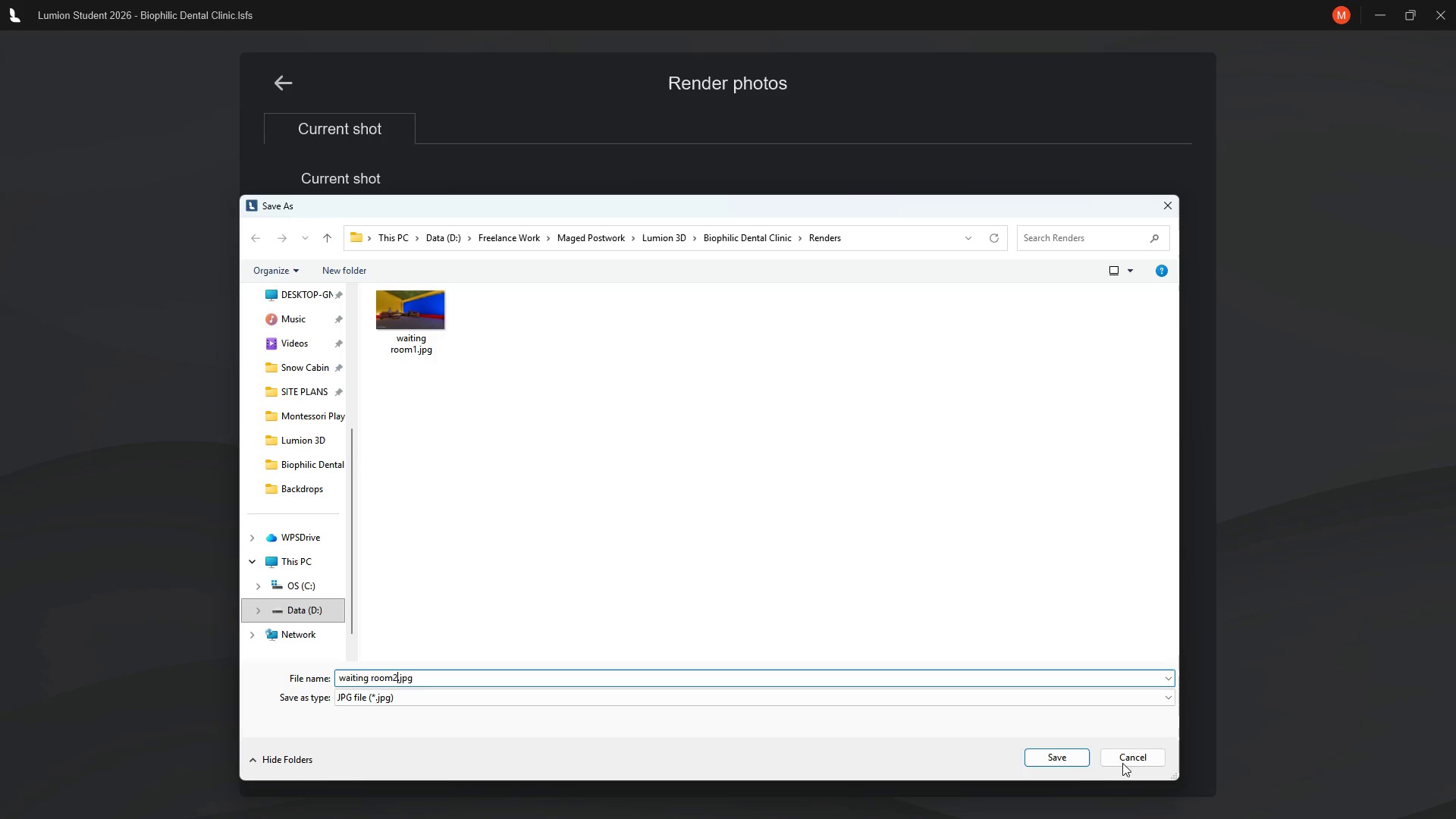 
left_click([1088, 761])
 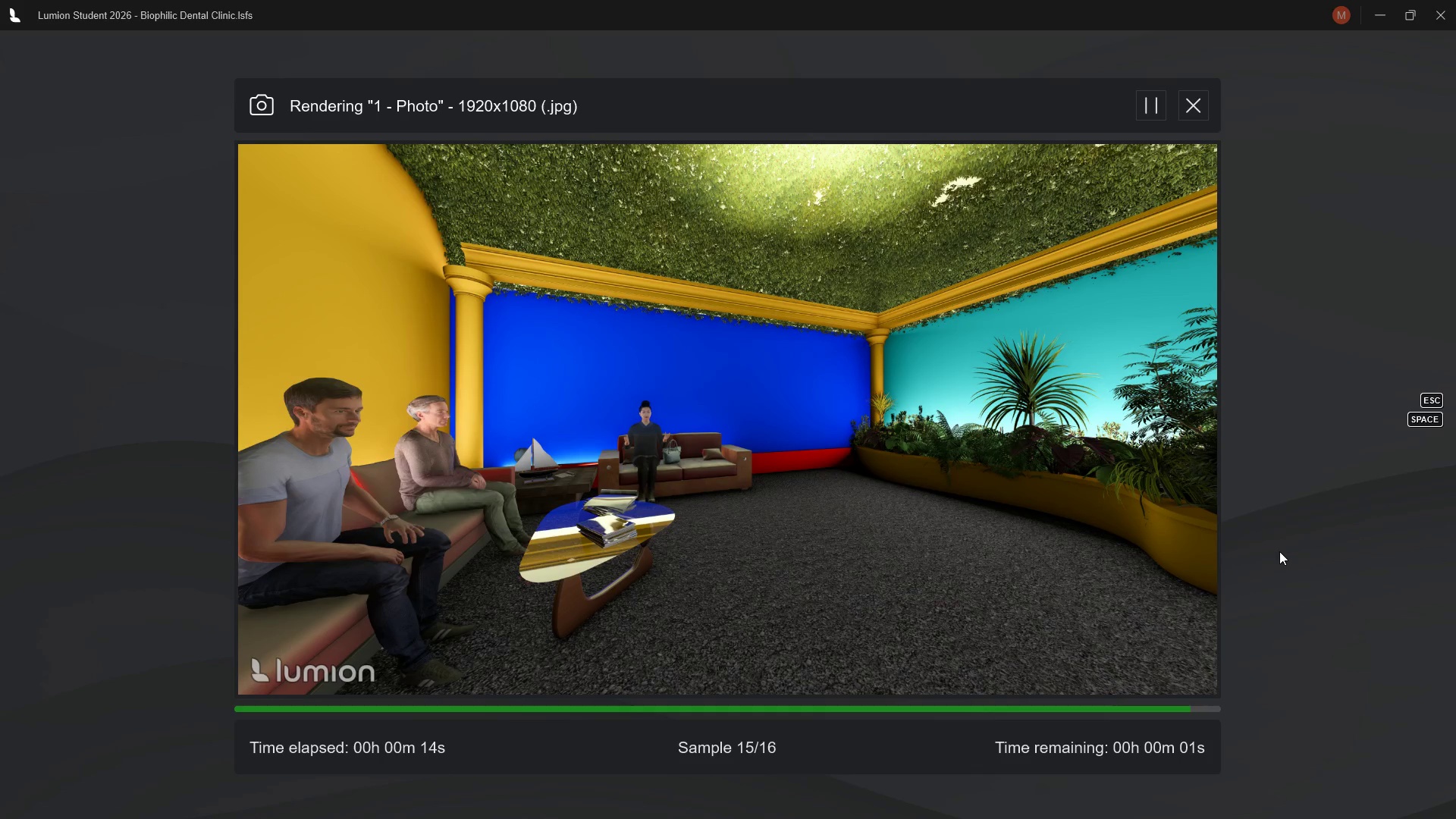 
wait(21.67)
 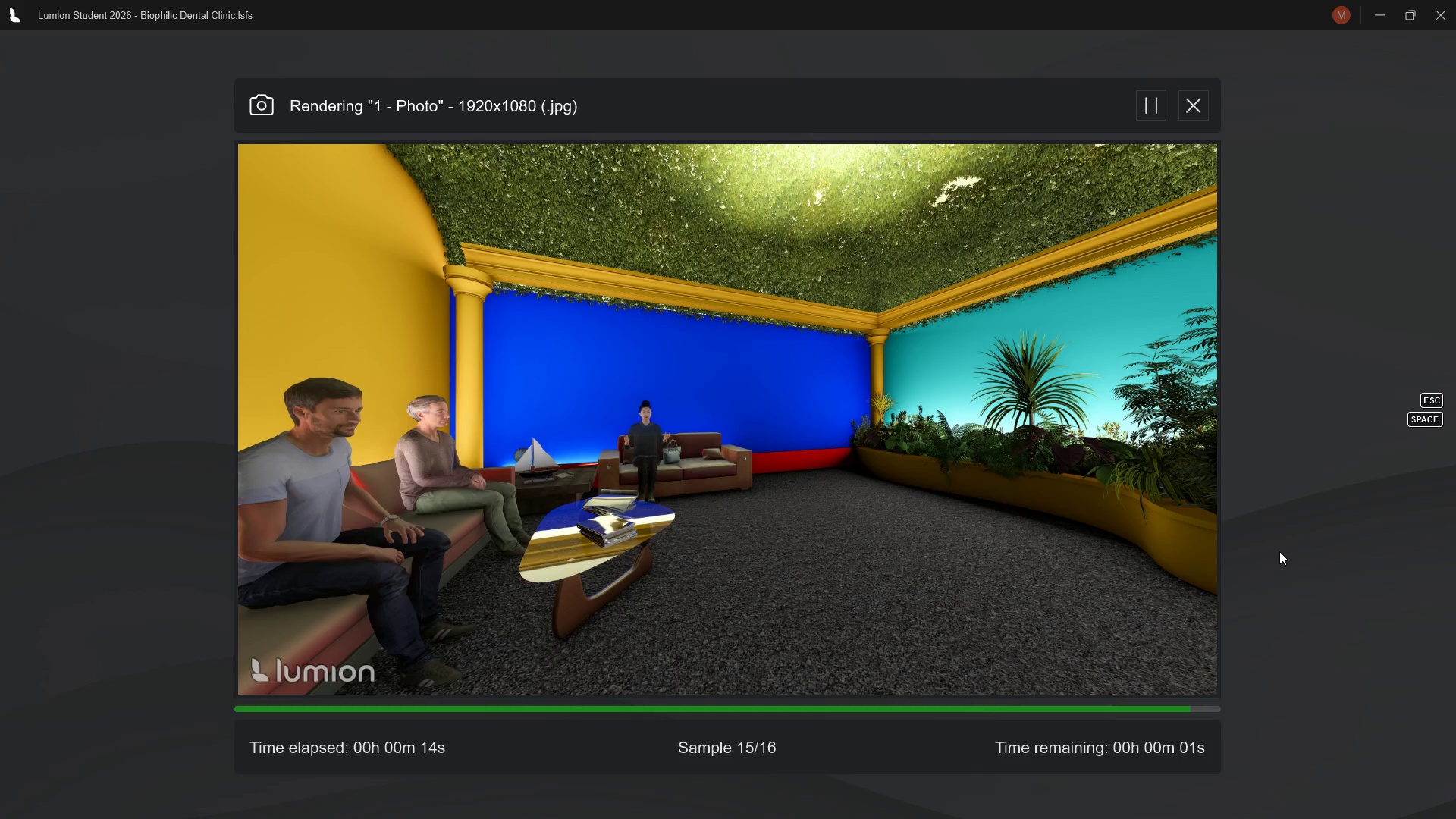 
left_click([1310, 777])
 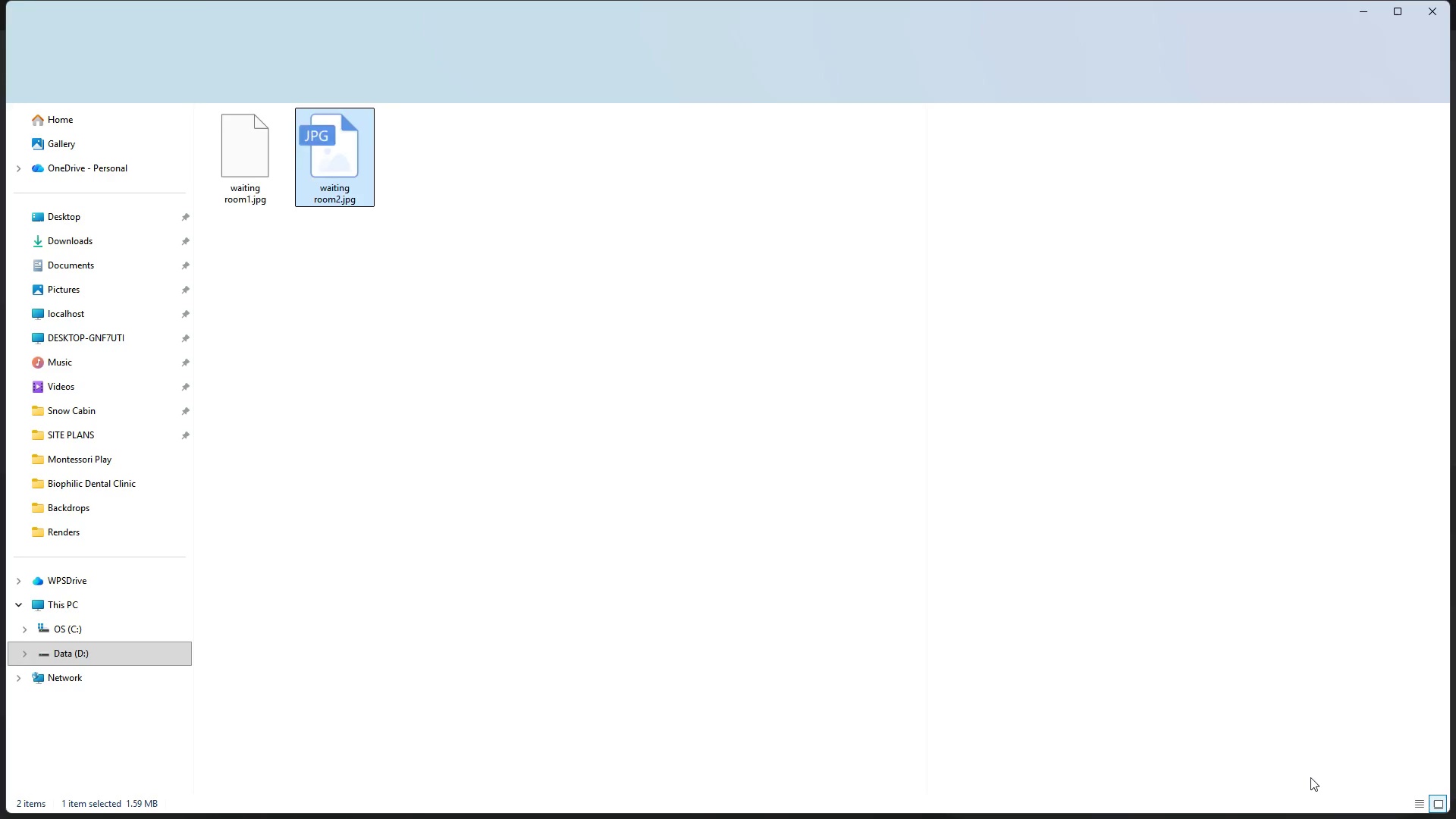 
double_click([328, 142])
 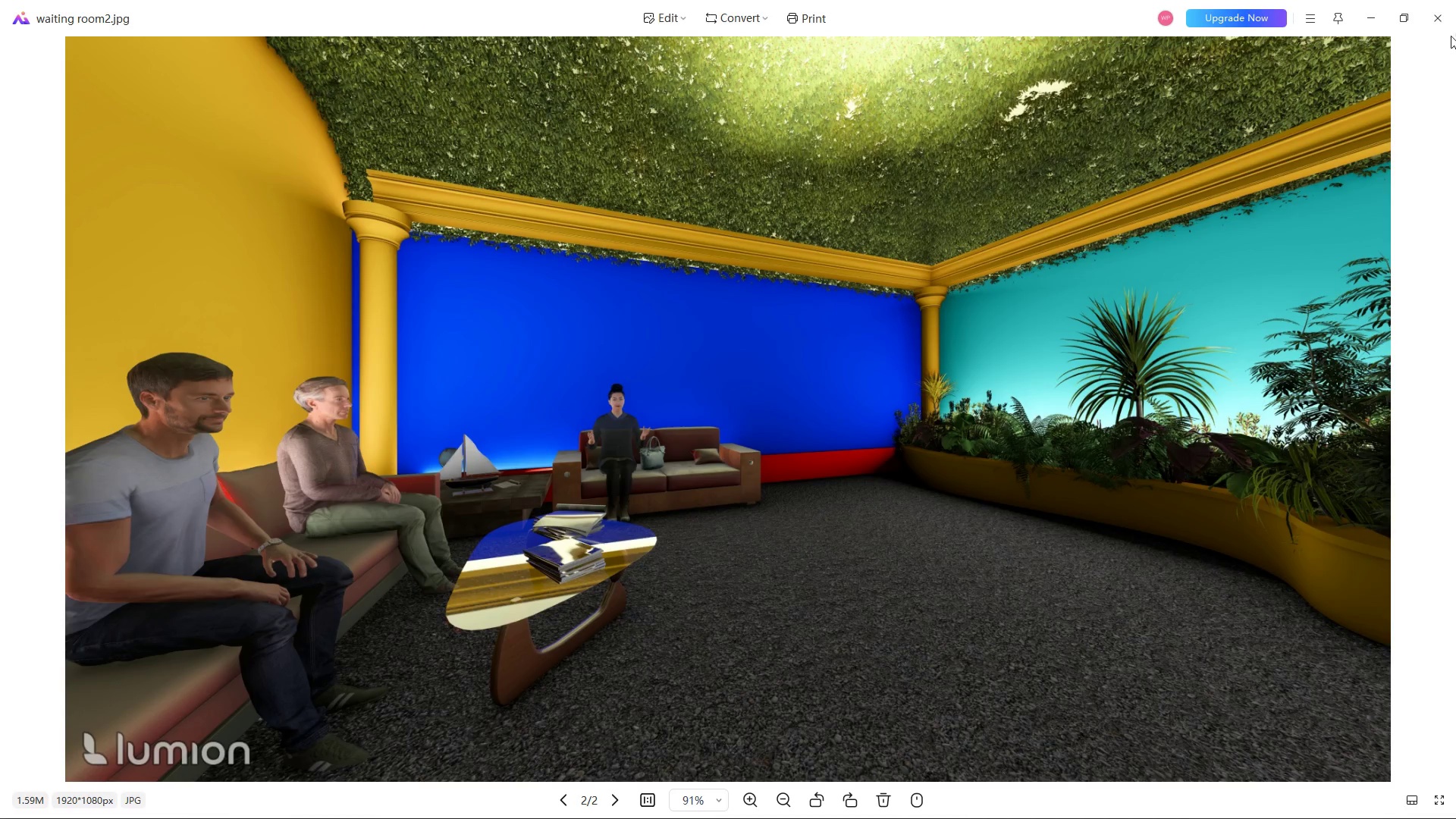 
wait(7.08)
 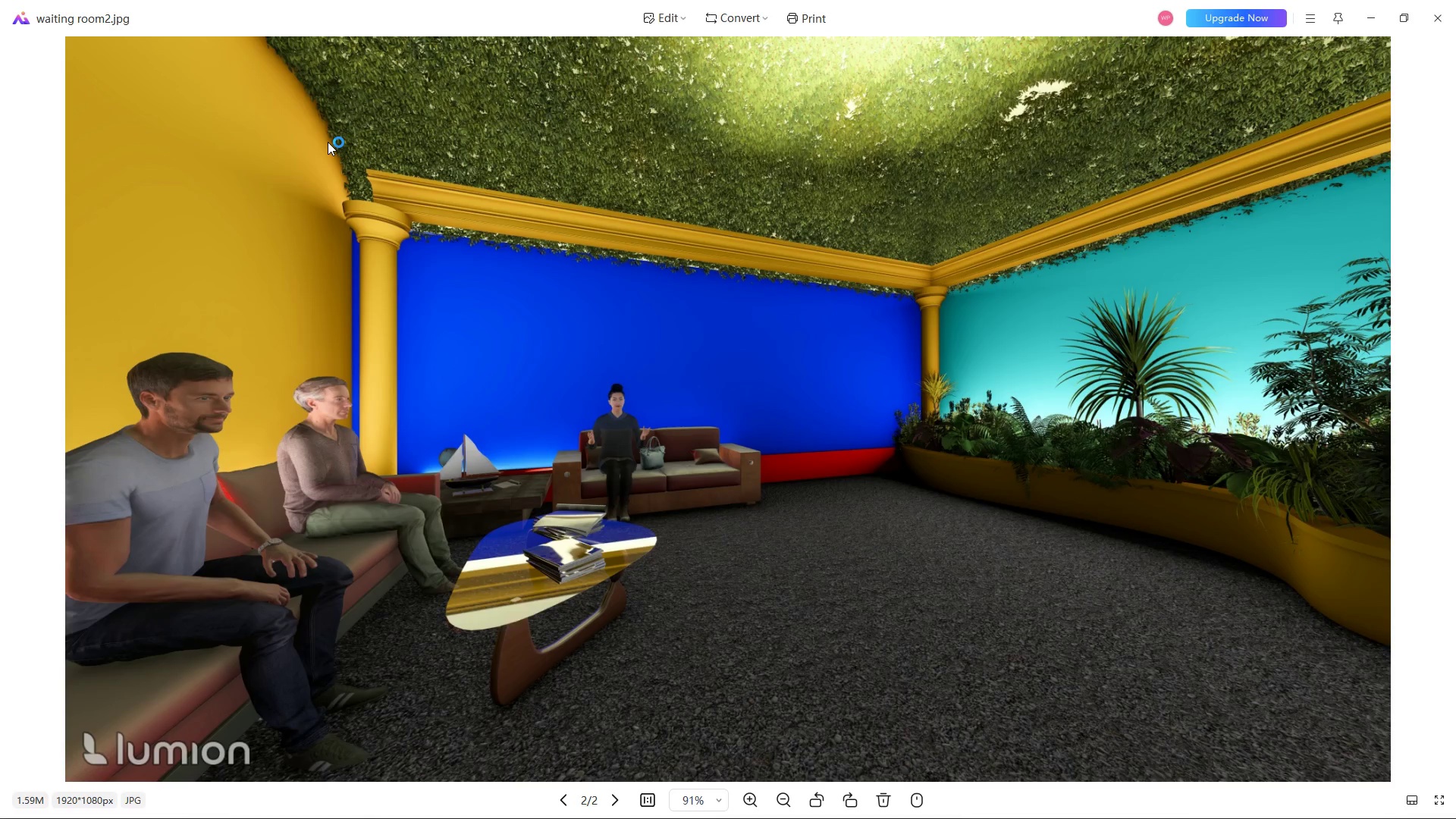 
left_click([1436, 29])
 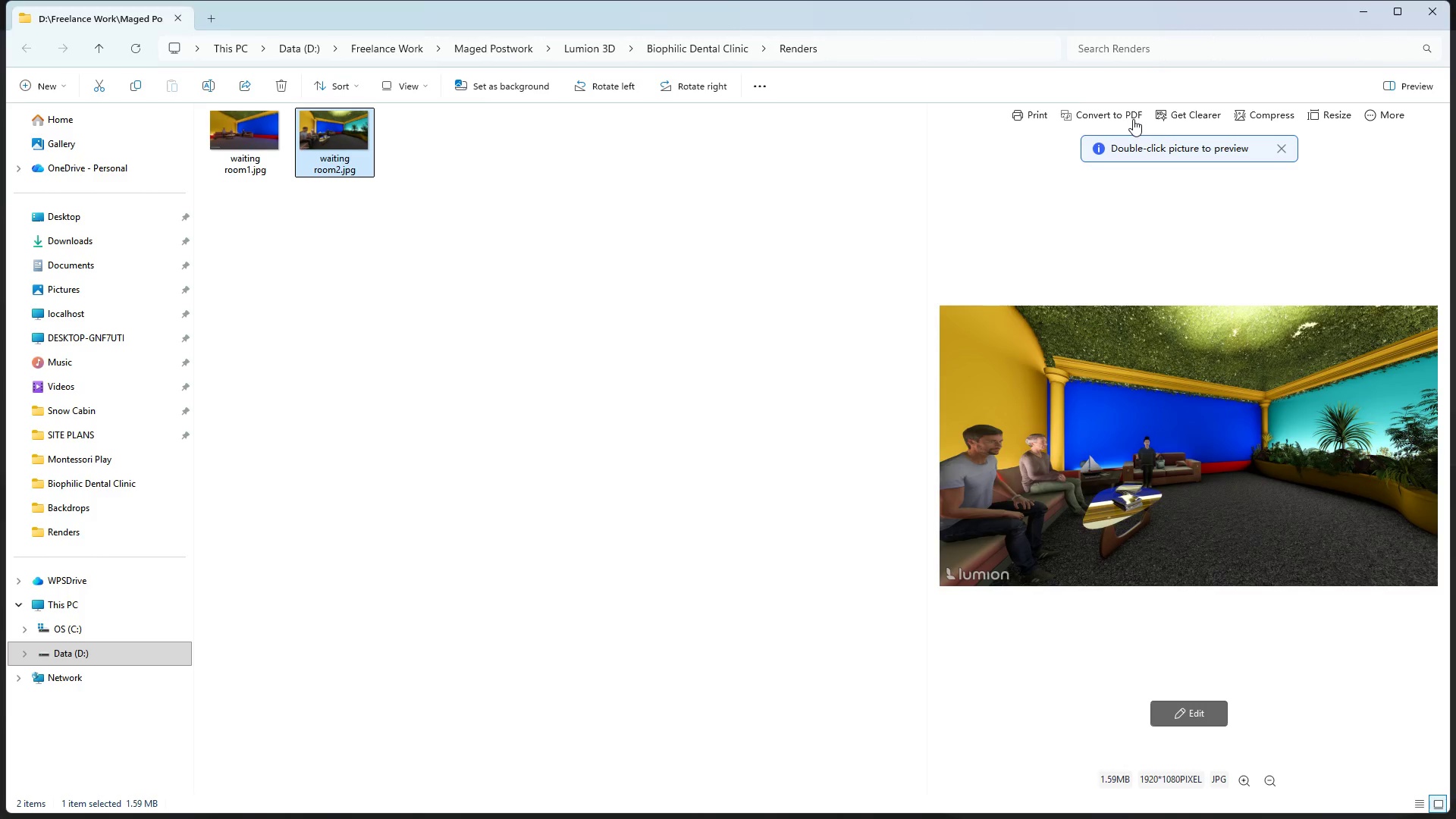 
left_click([1439, 10])
 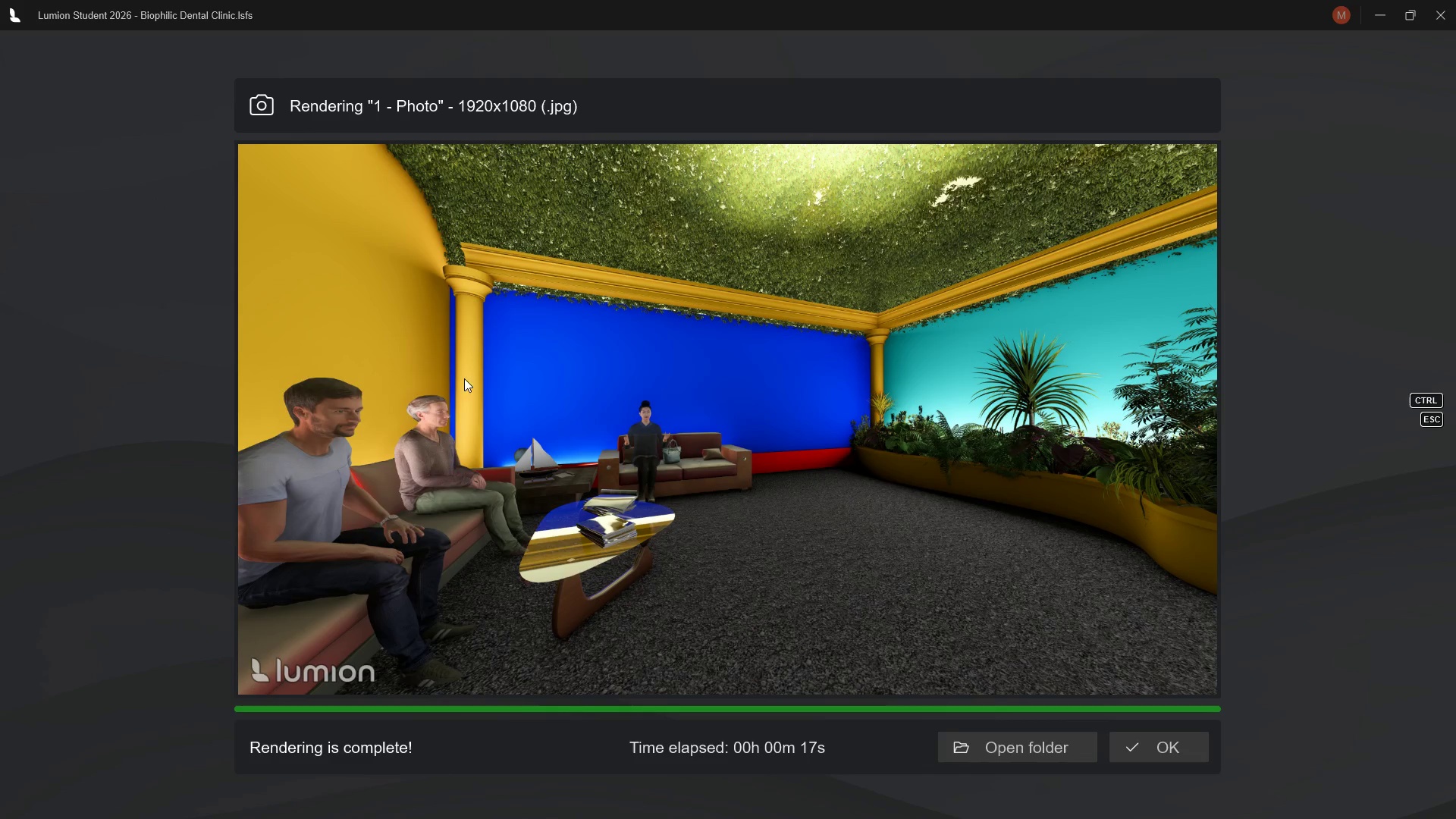 
left_click([1161, 758])
 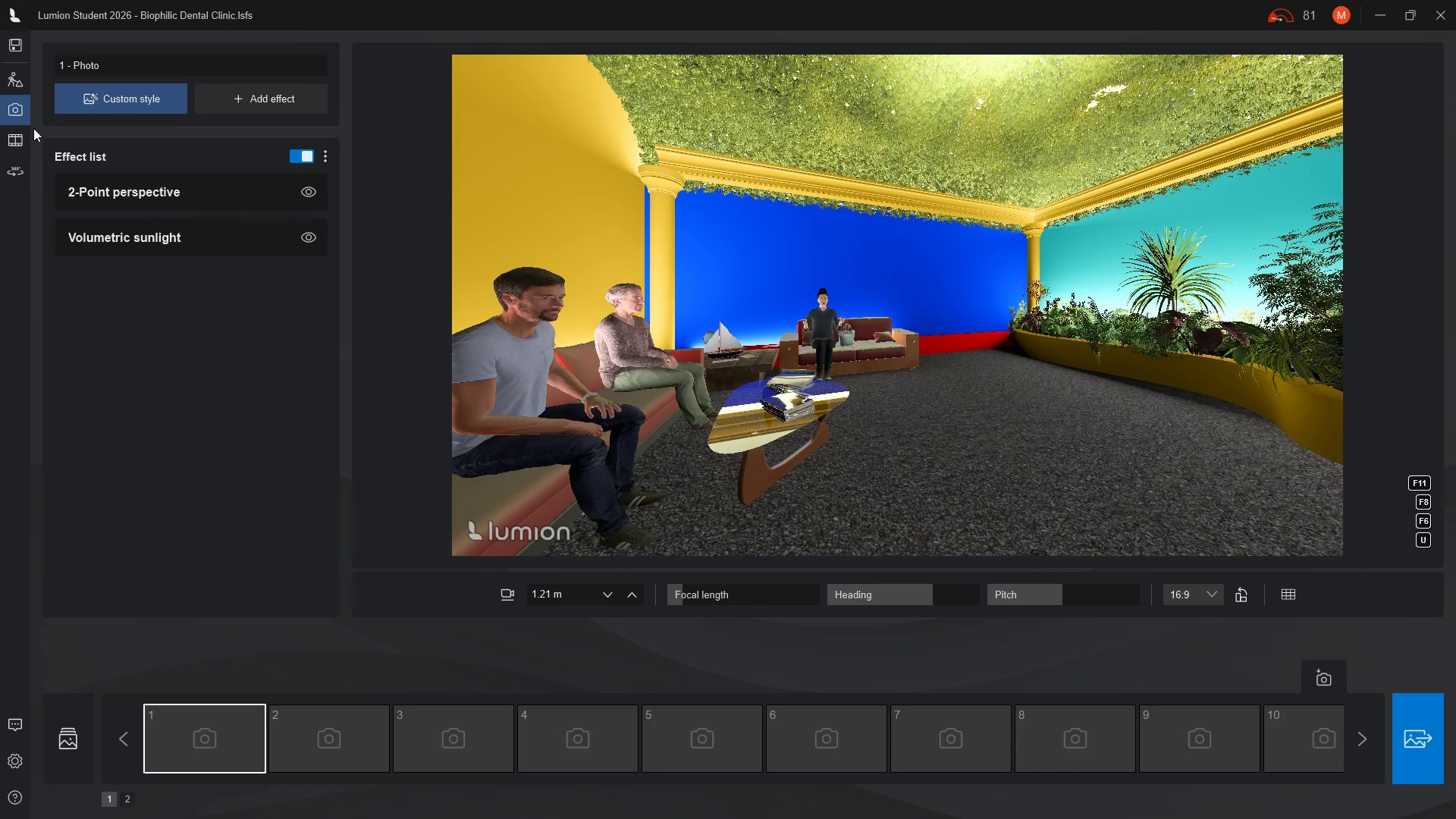 
mouse_move([16, 89])
 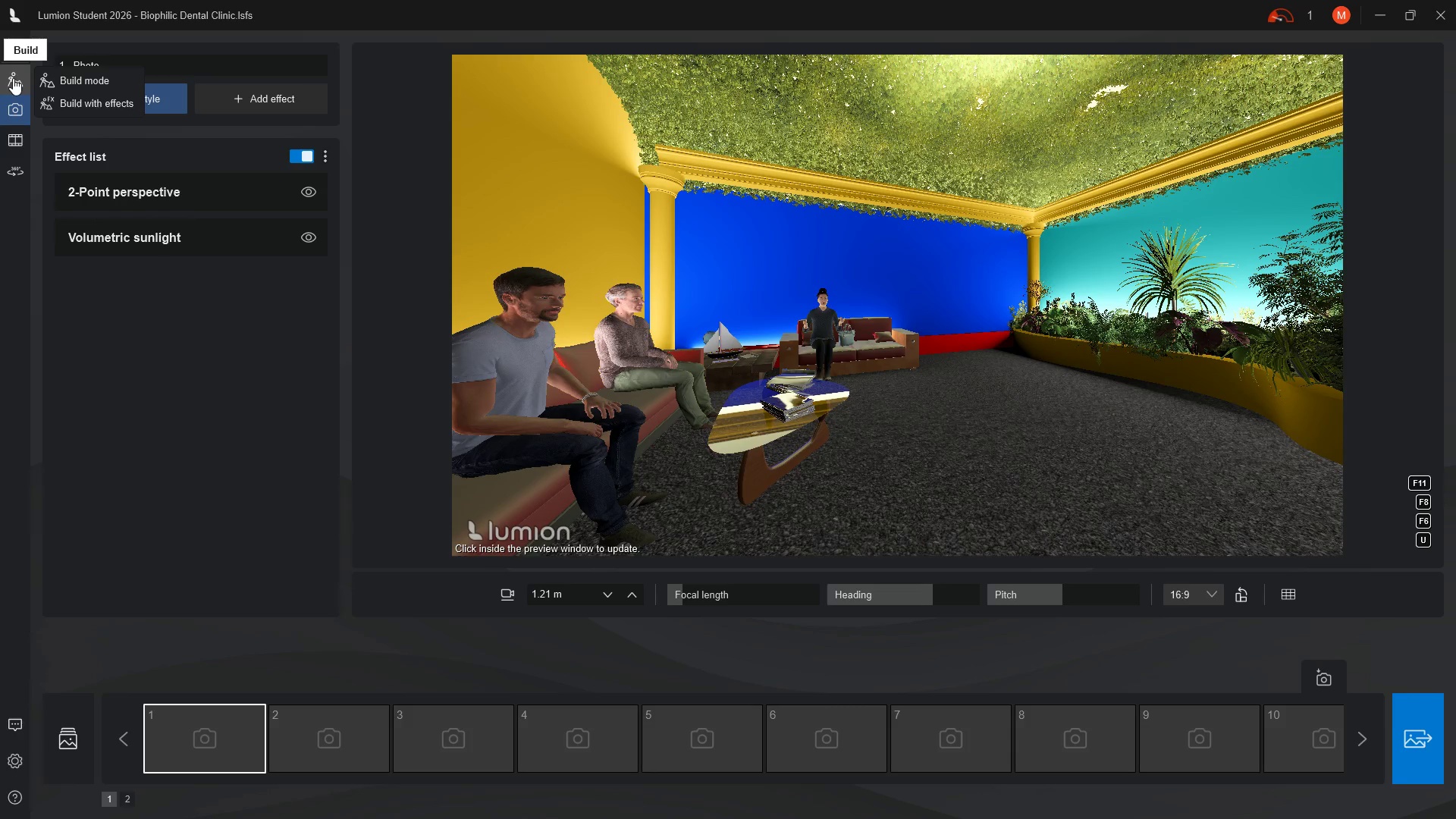 
left_click([13, 78])
 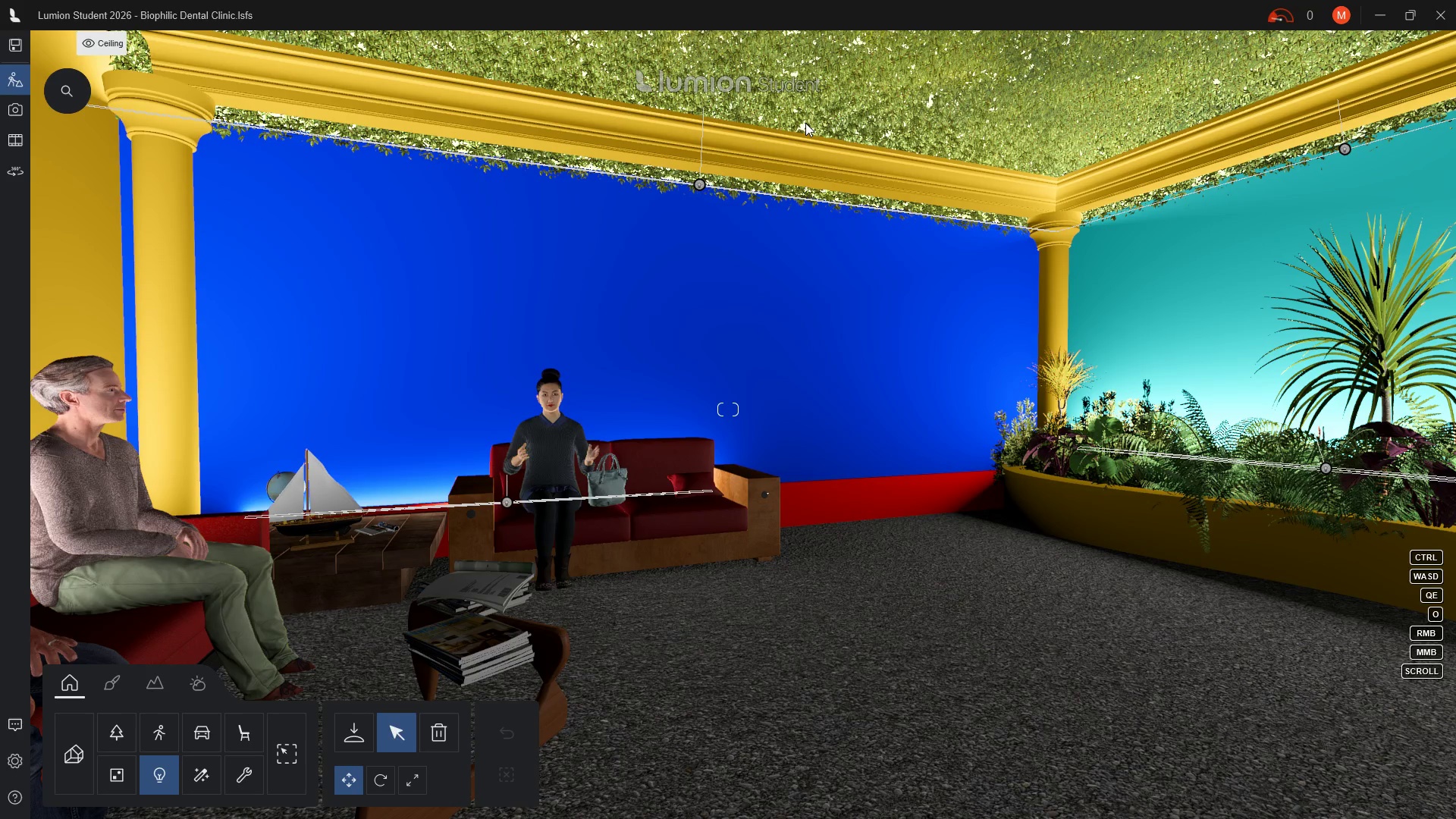 
wait(9.16)
 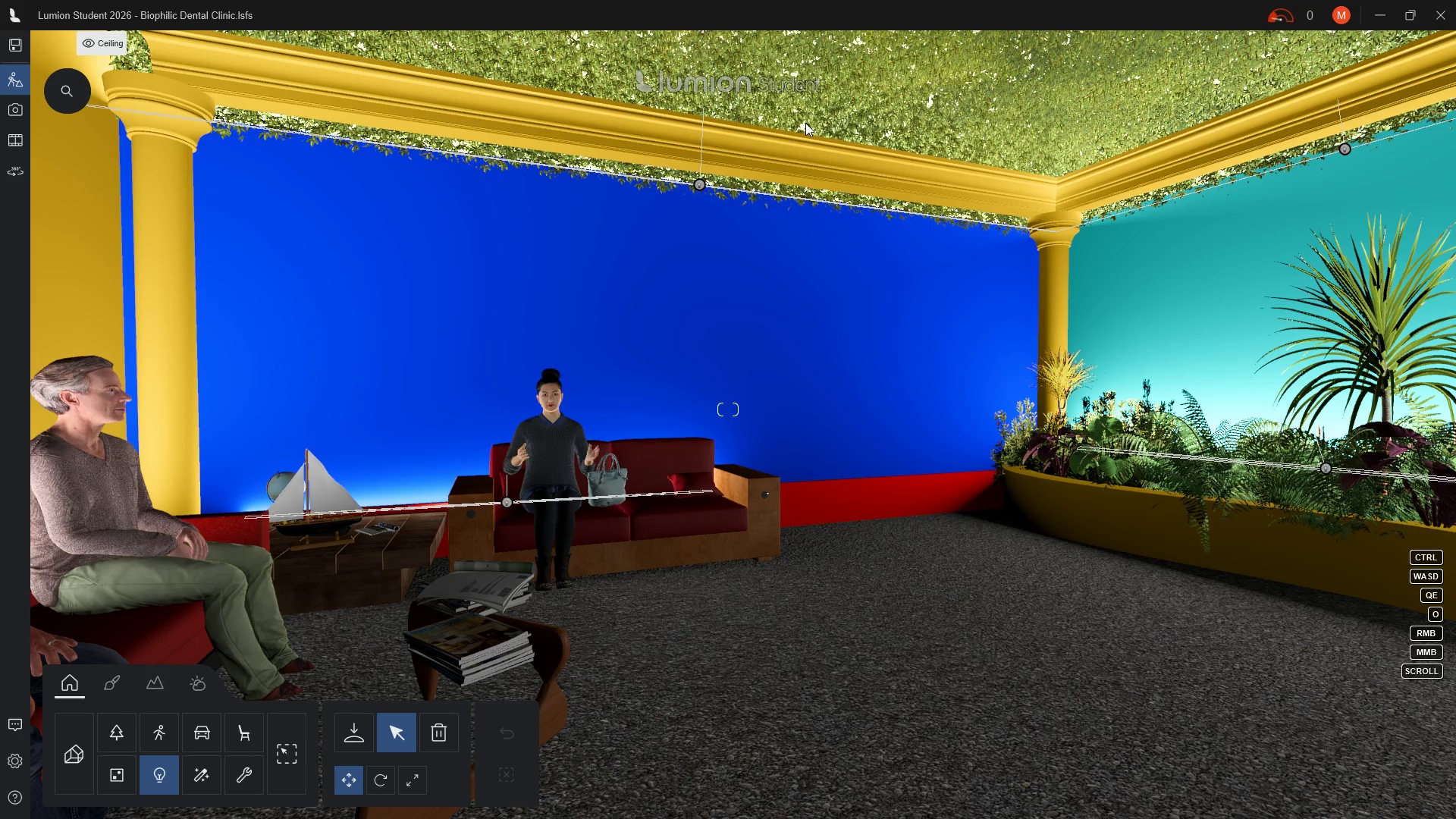 
left_click([16, 111])
 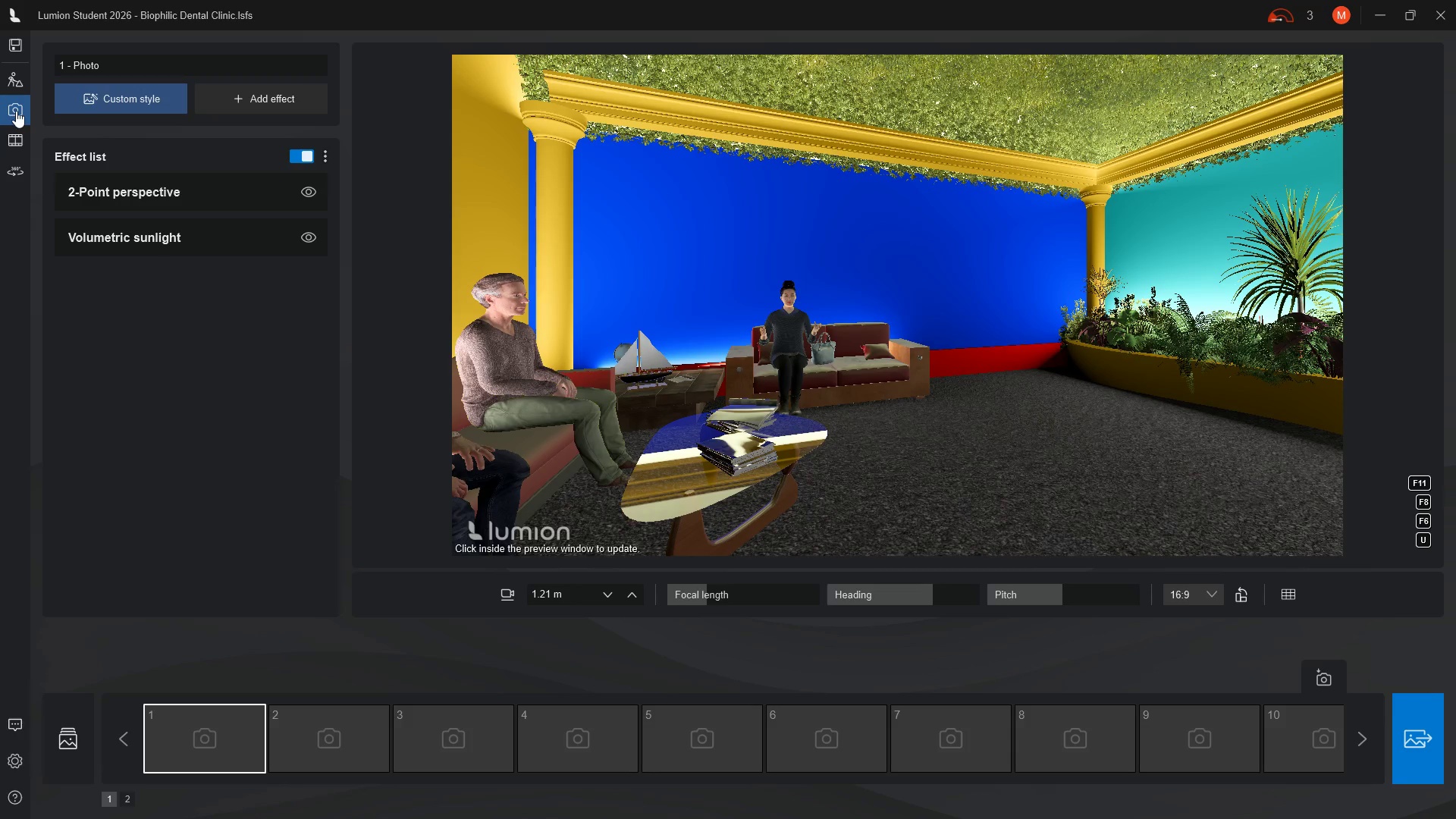 
wait(9.03)
 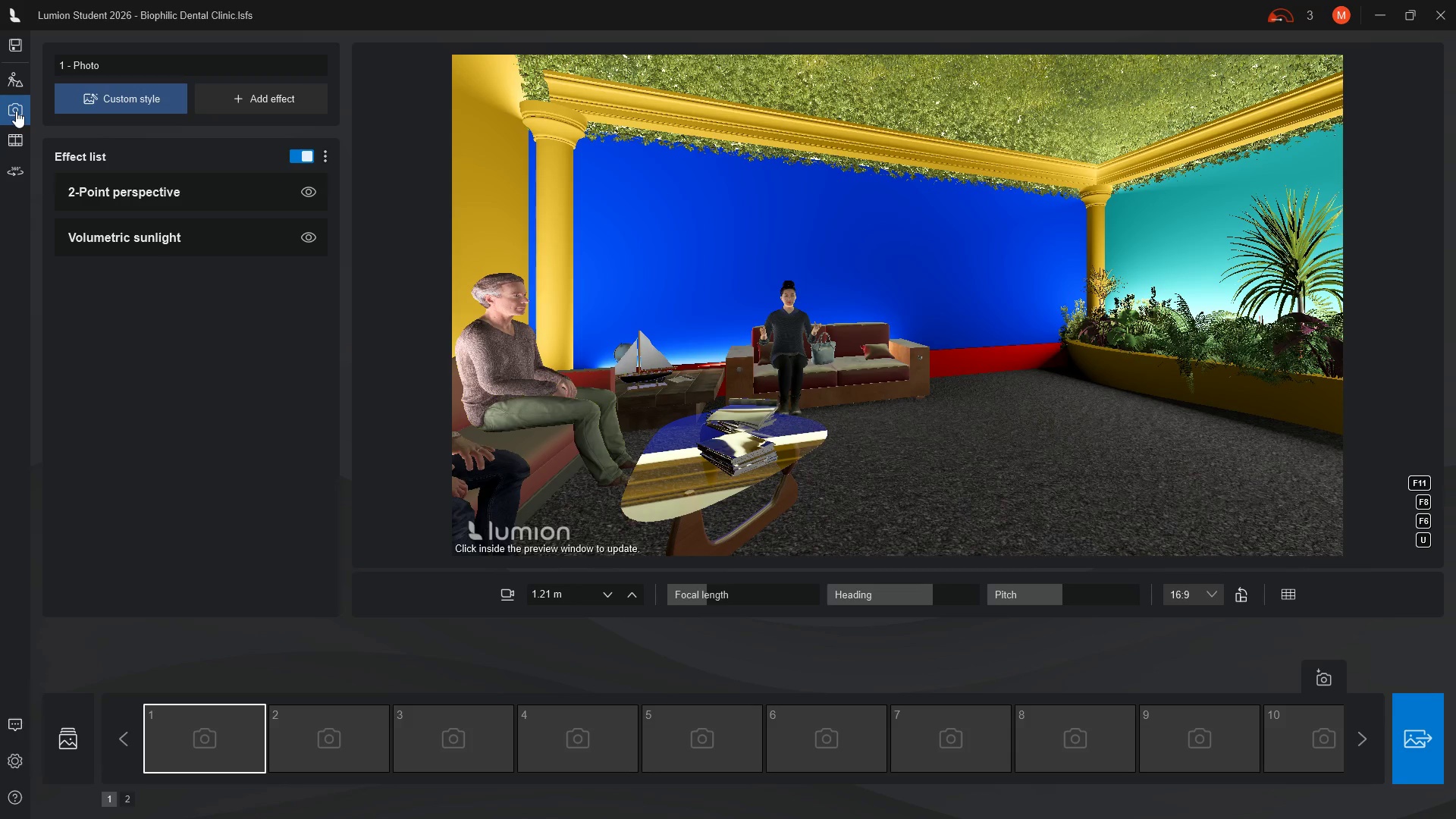 
mouse_move([237, 733])
 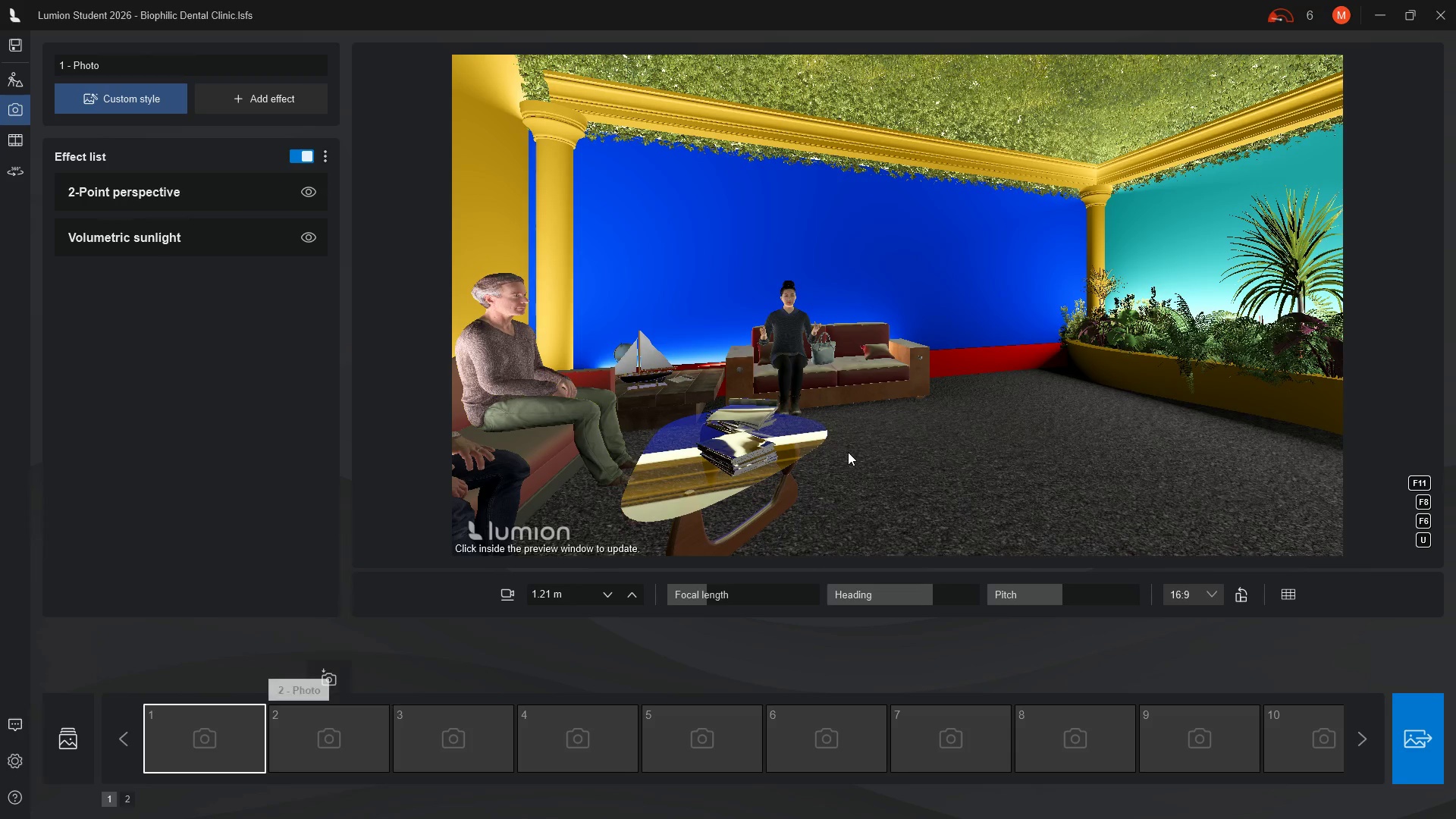 
scroll: coordinate [848, 452], scroll_direction: down, amount: 2.0
 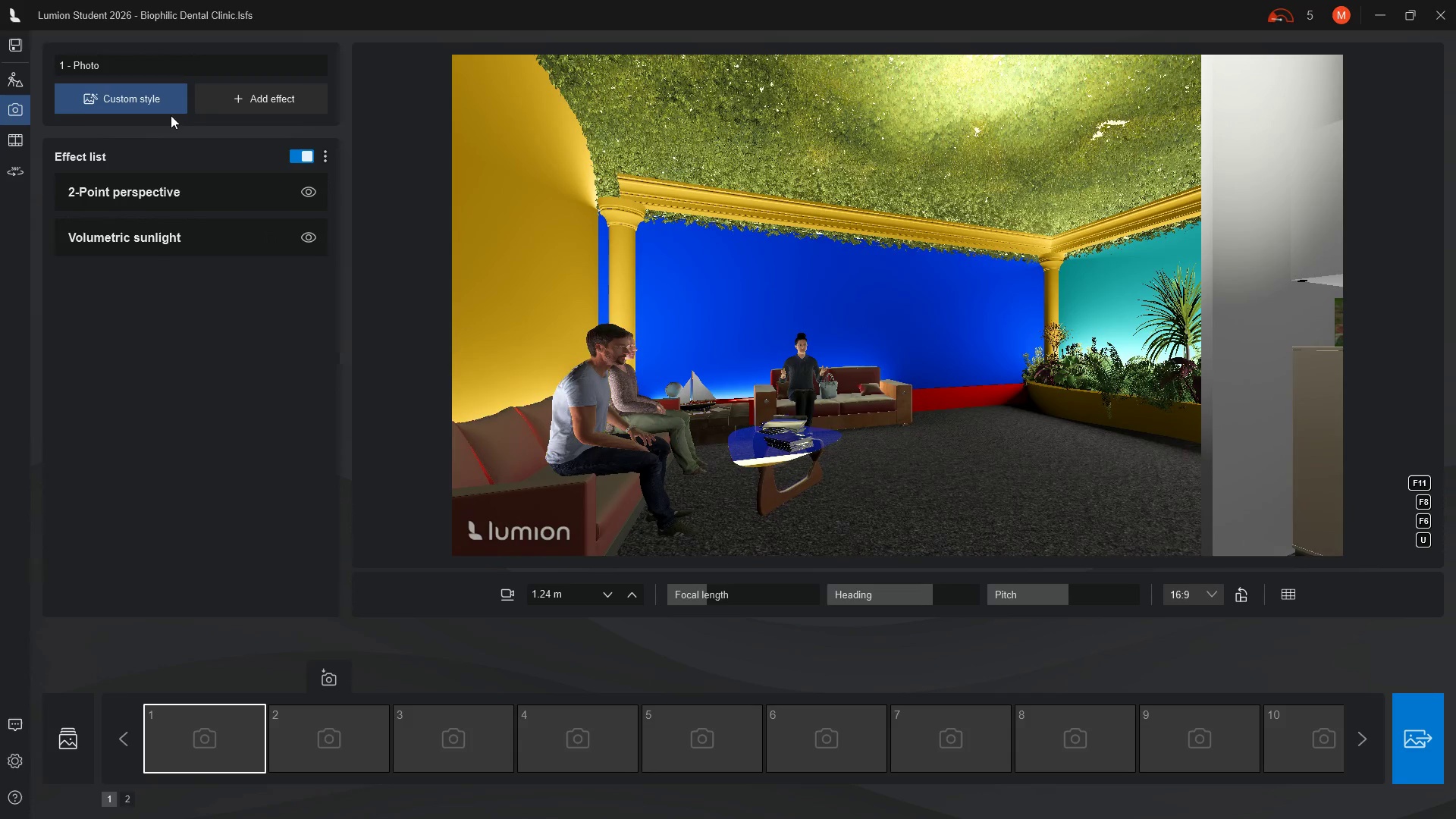 
left_click([16, 78])
 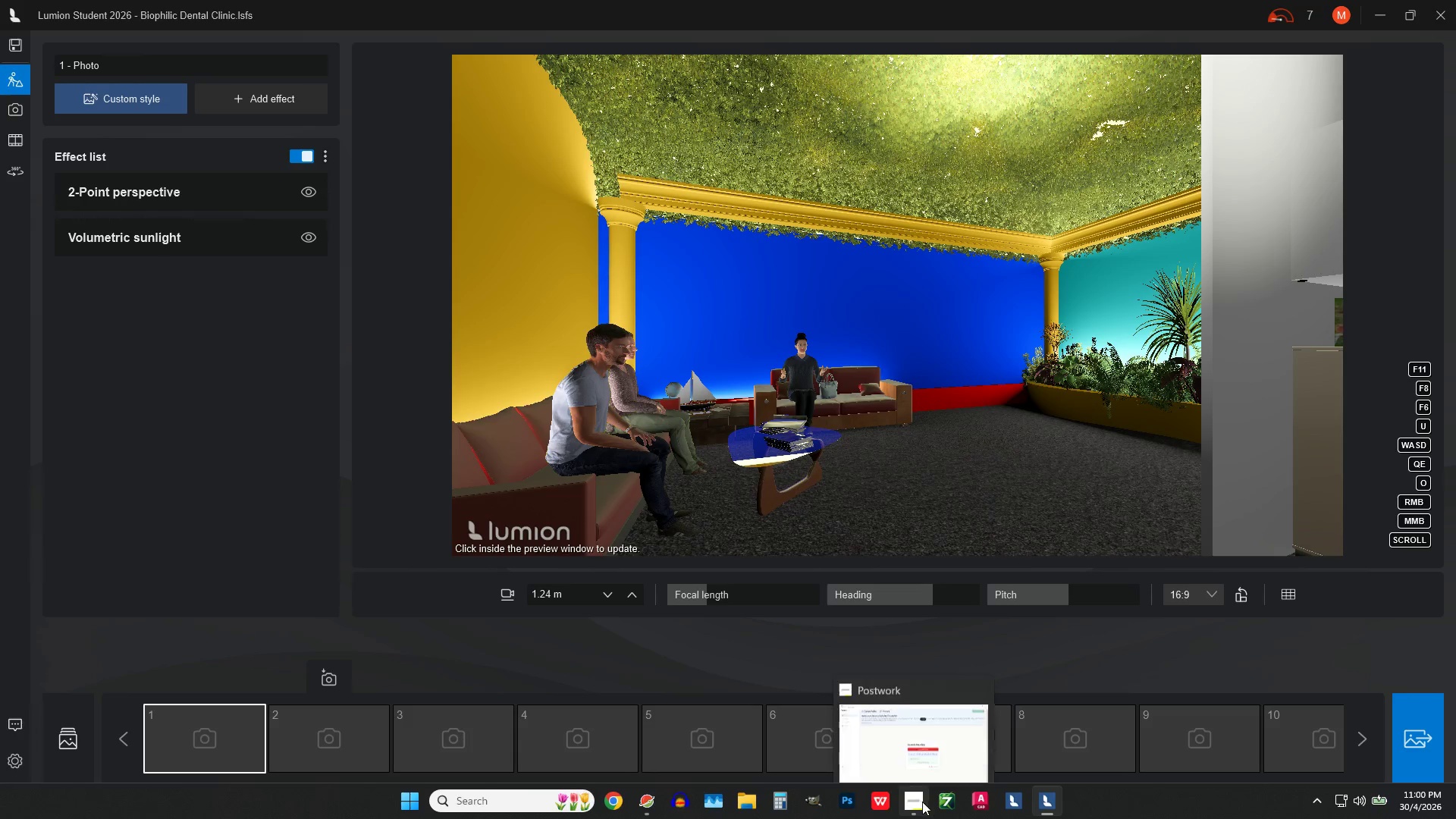 
left_click([912, 802])